 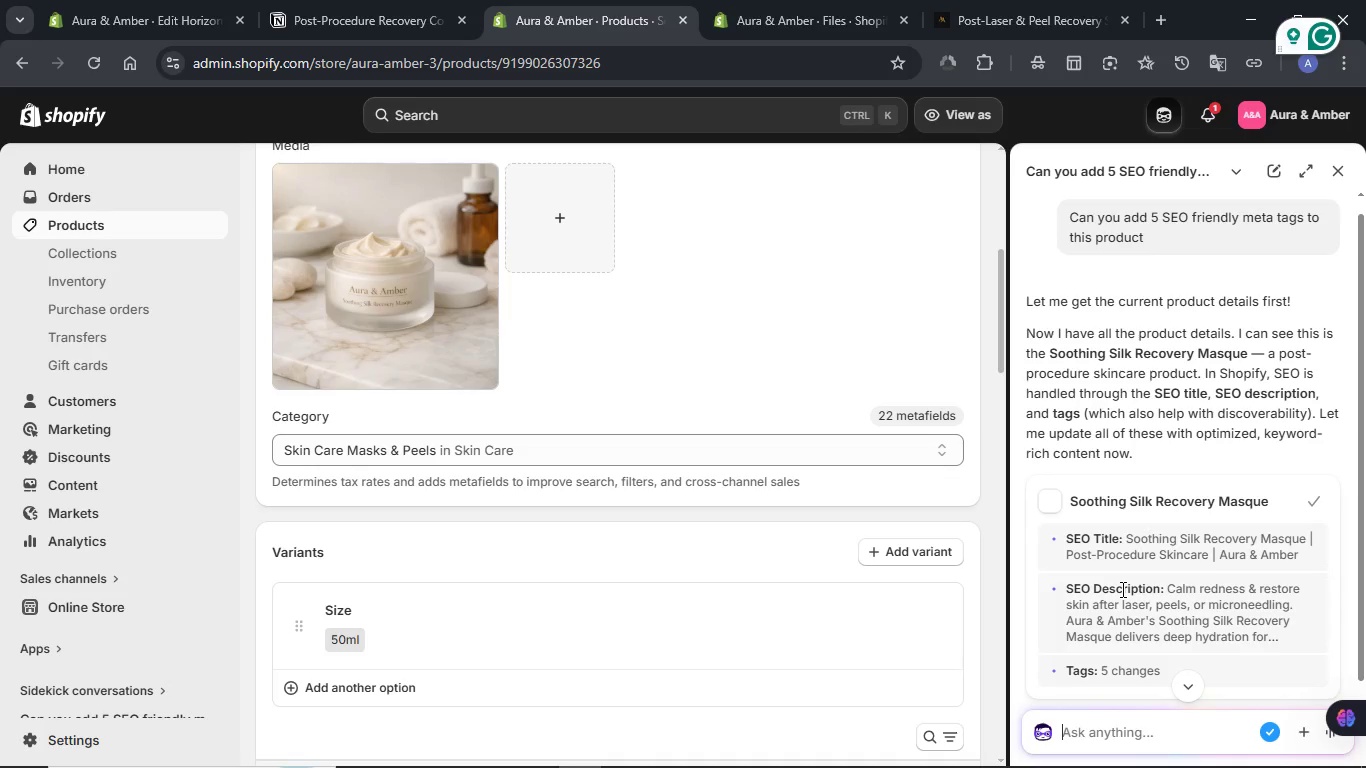 
scroll: coordinate [1121, 589], scroll_direction: down, amount: 1.0
 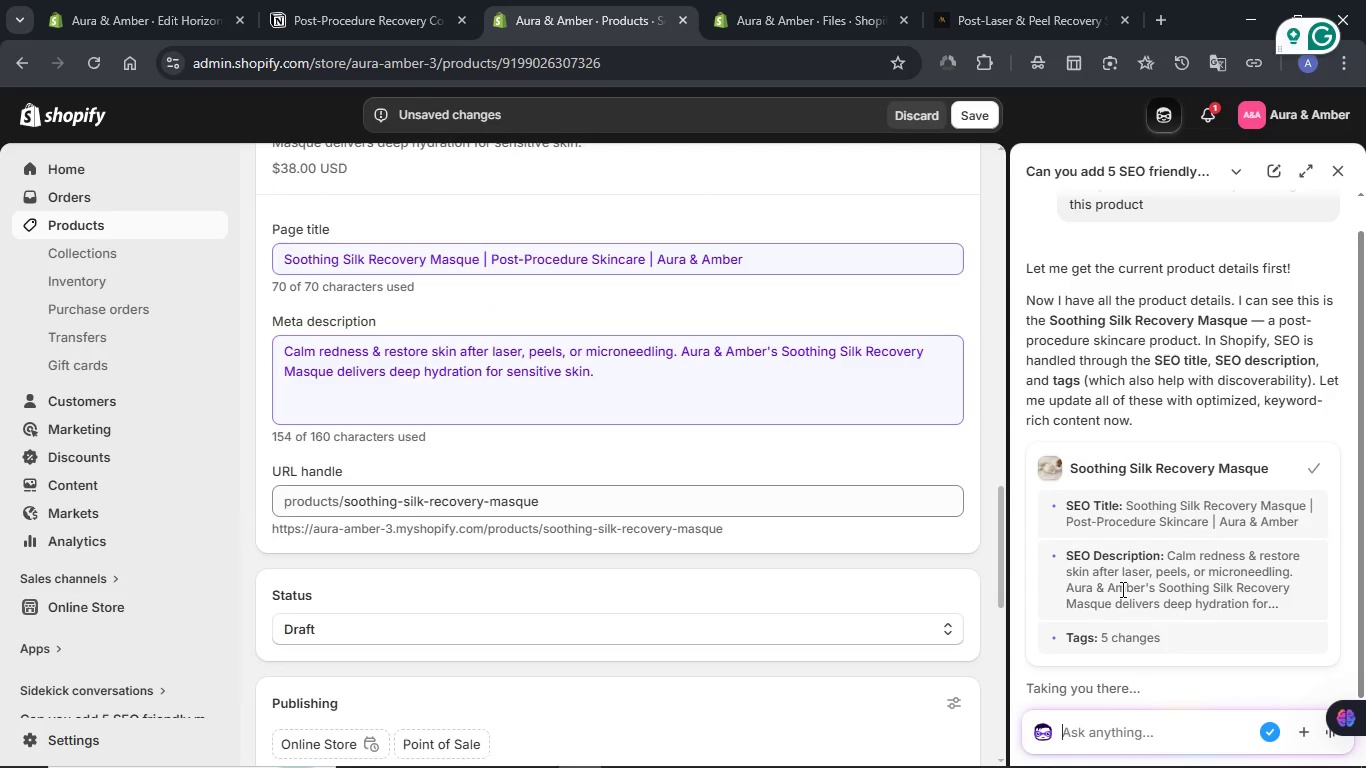 
left_click([922, 116])
 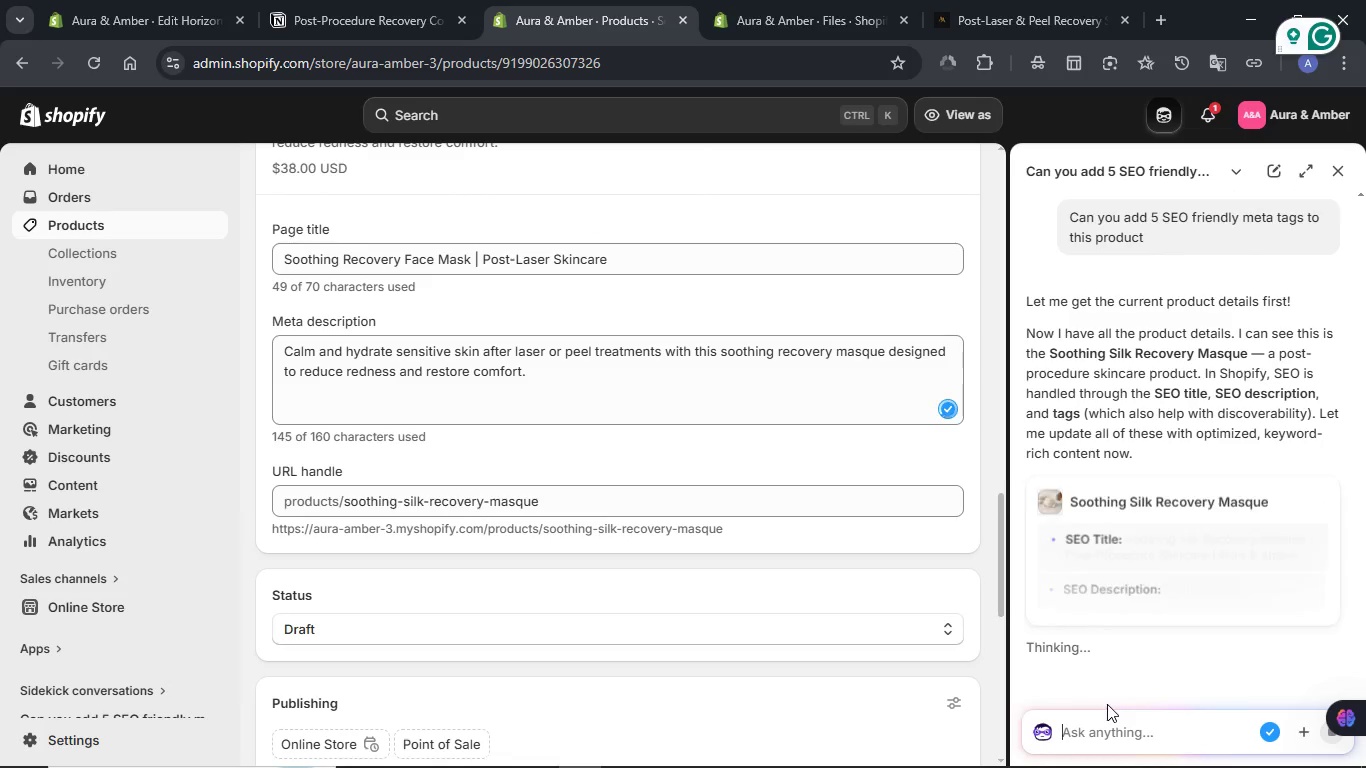 
type(Sorry SEo frendly tags)
 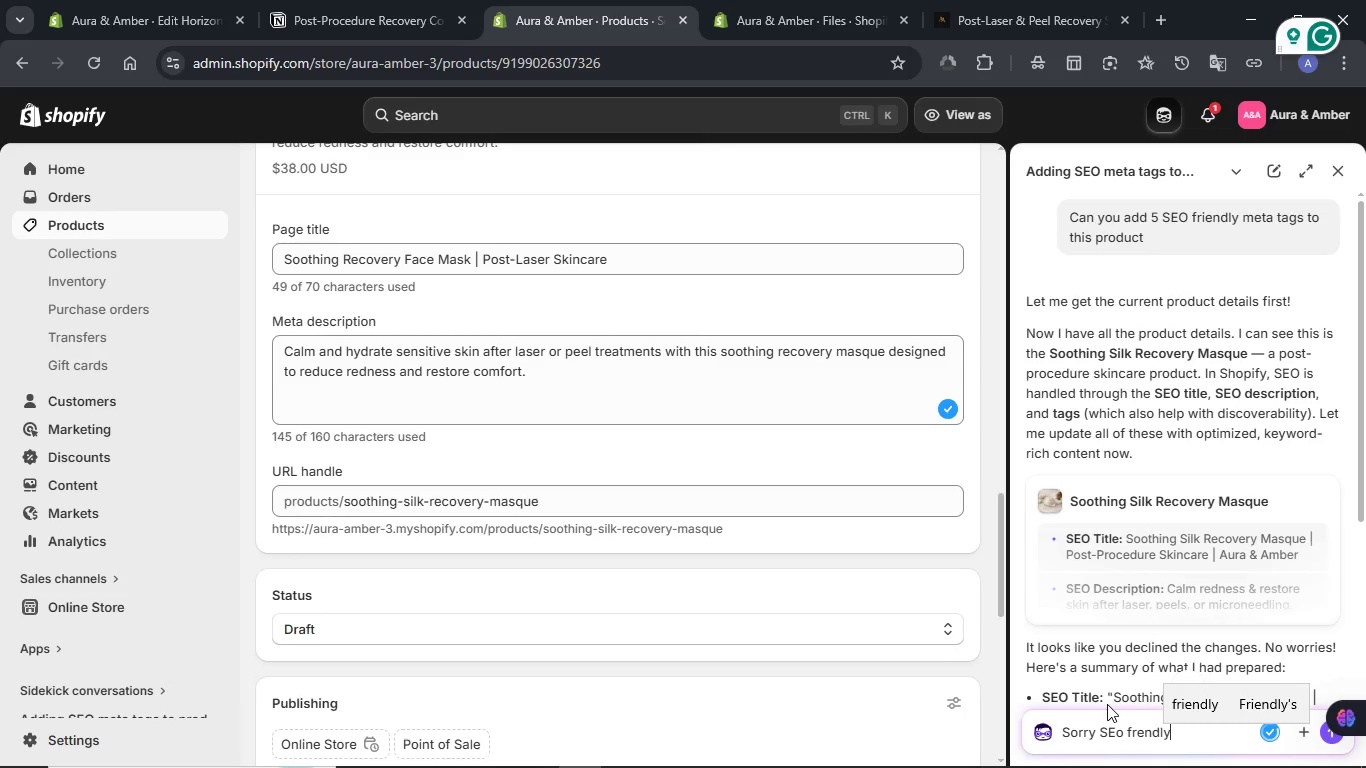 
key(Enter)
 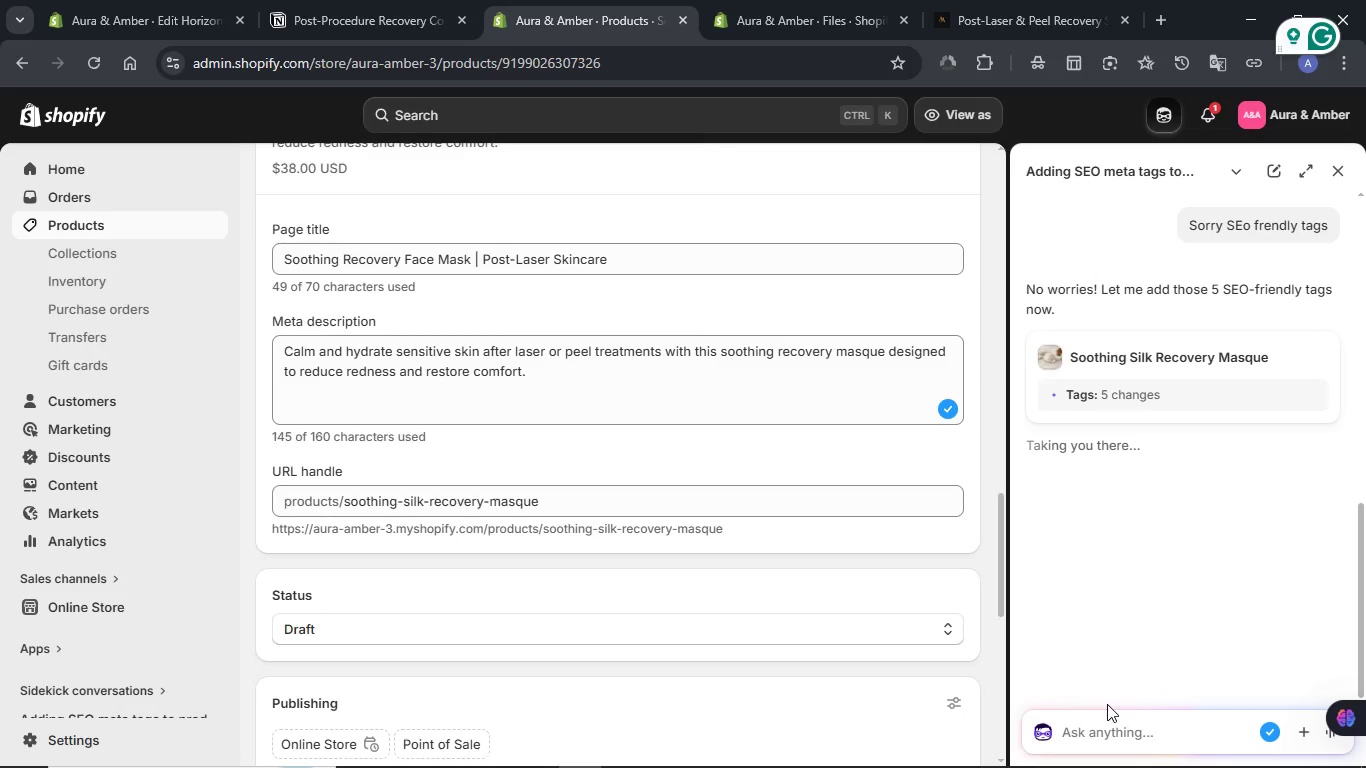 
wait(11.91)
 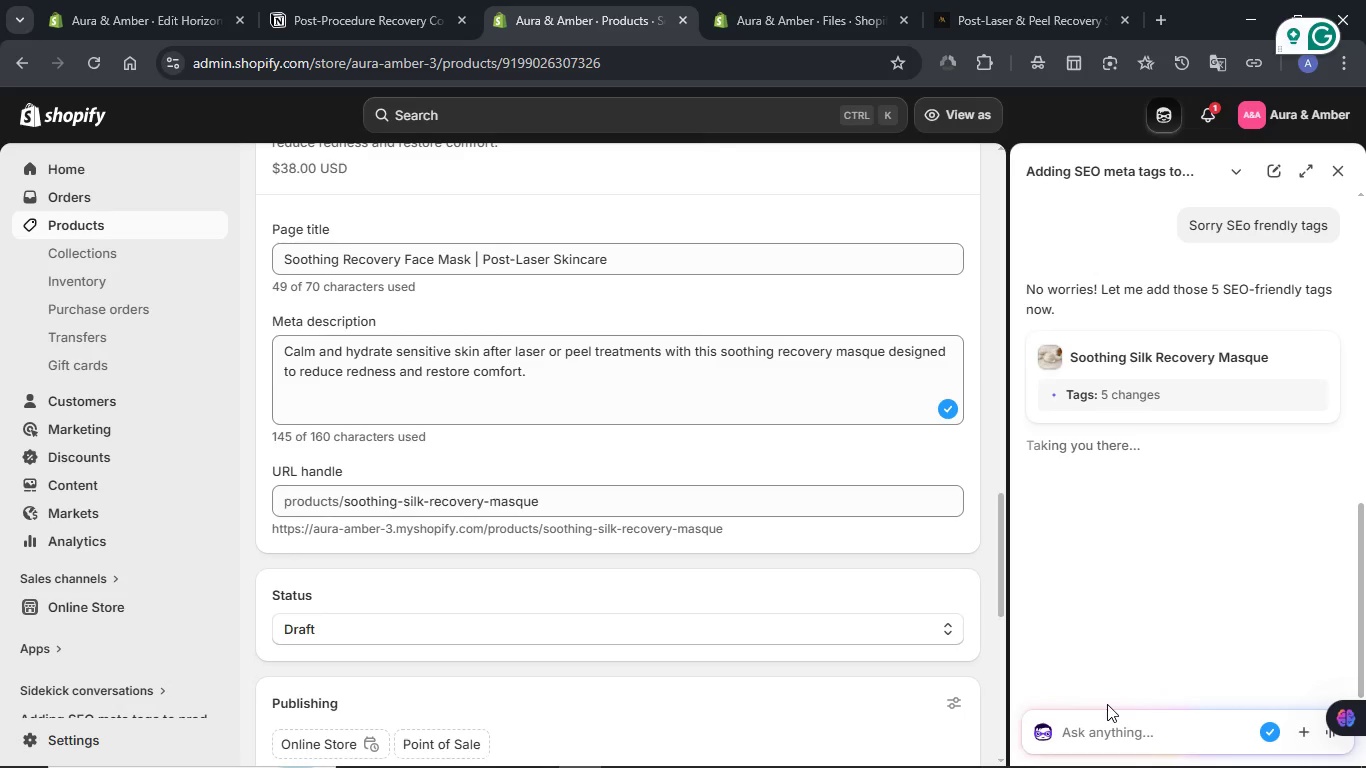 
left_click([954, 745])
 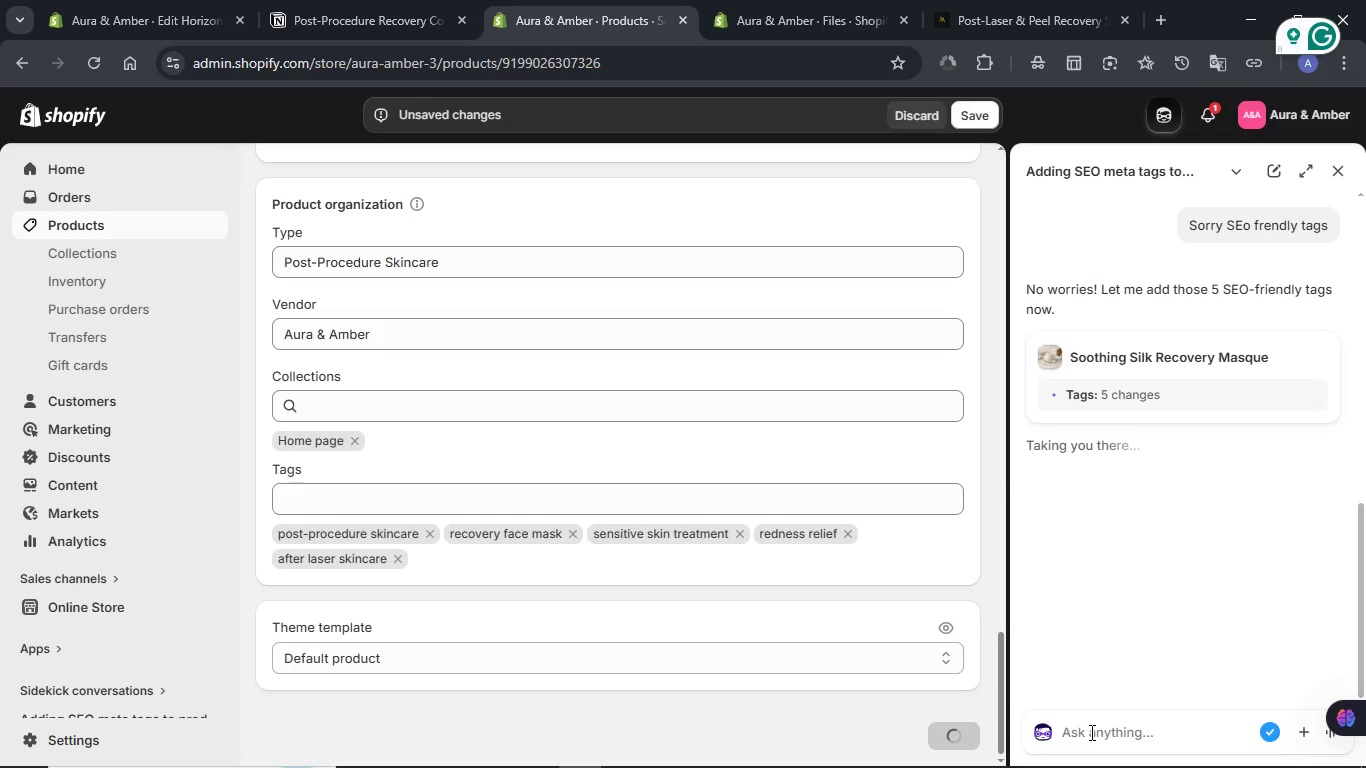 
left_click([1091, 731])
 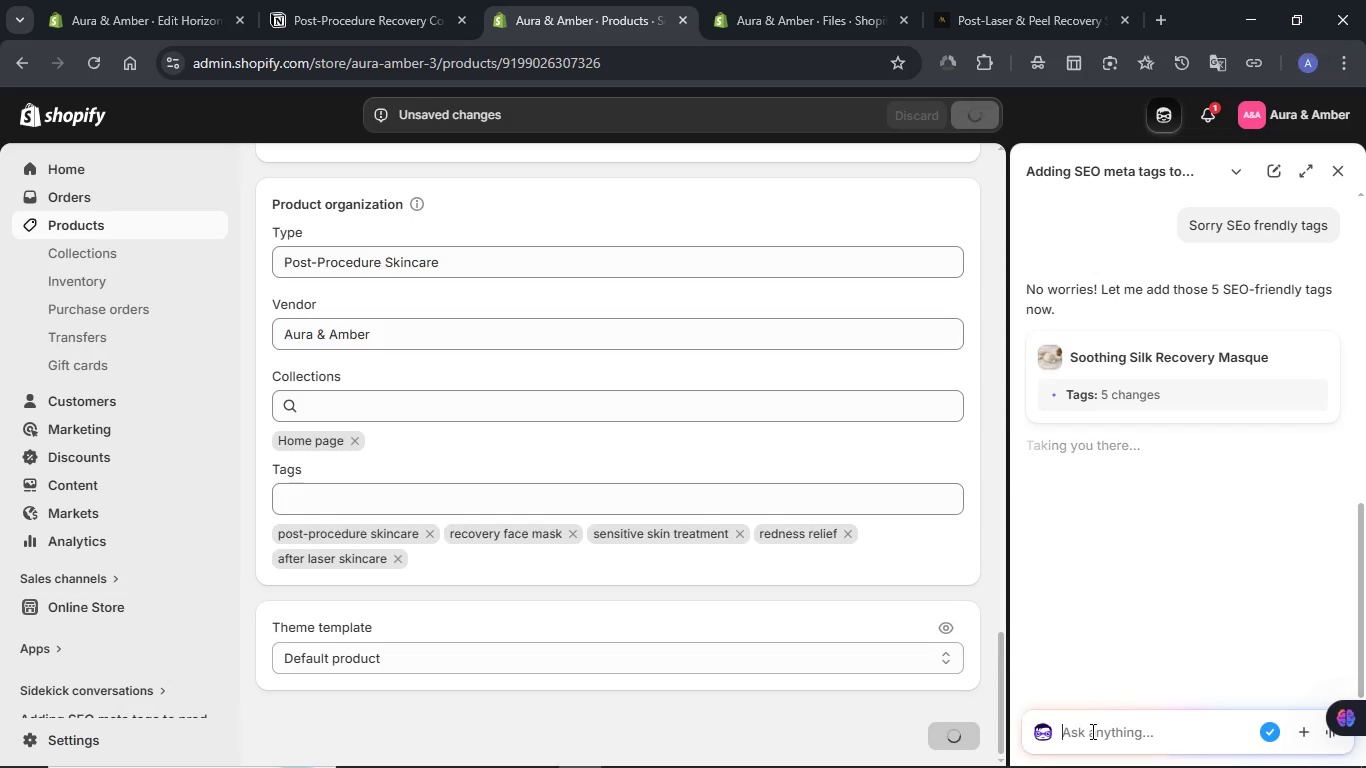 
key(Meta+V)
 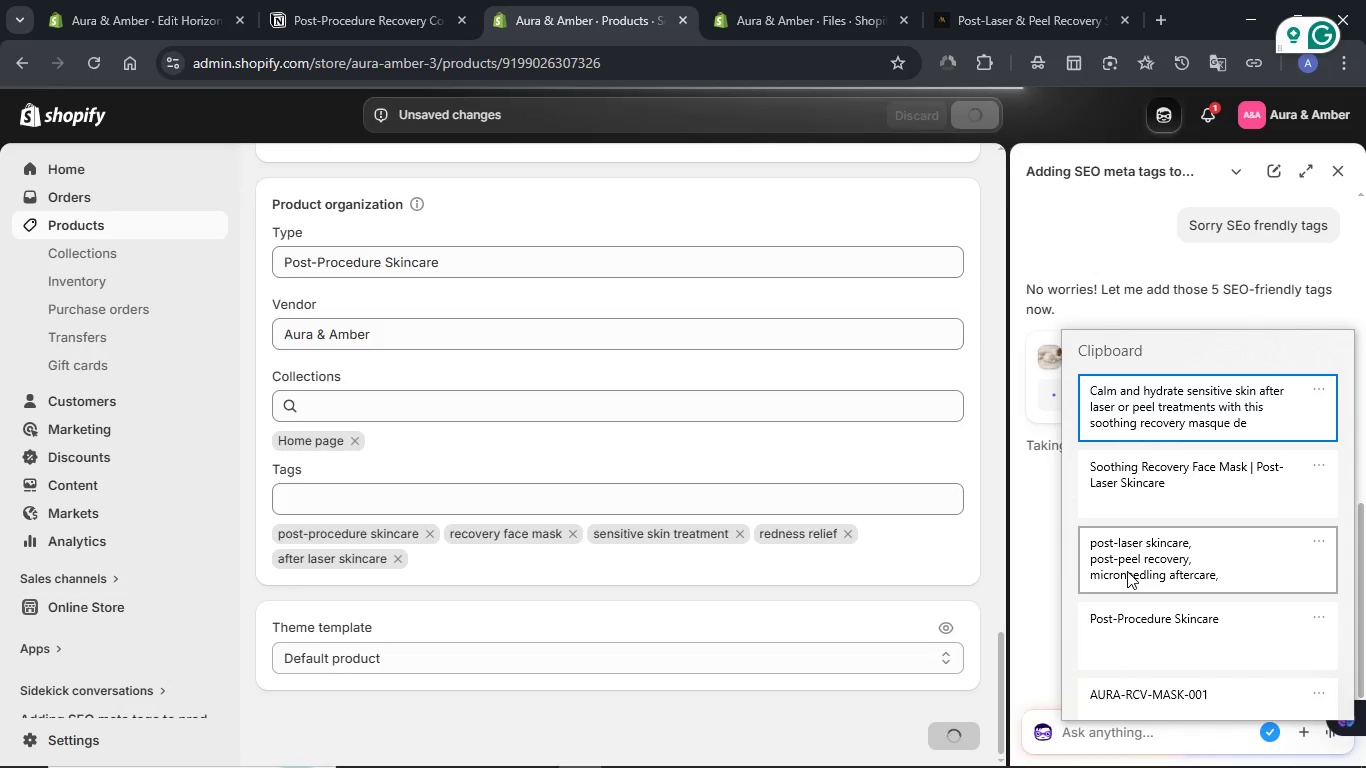 
wait(7.27)
 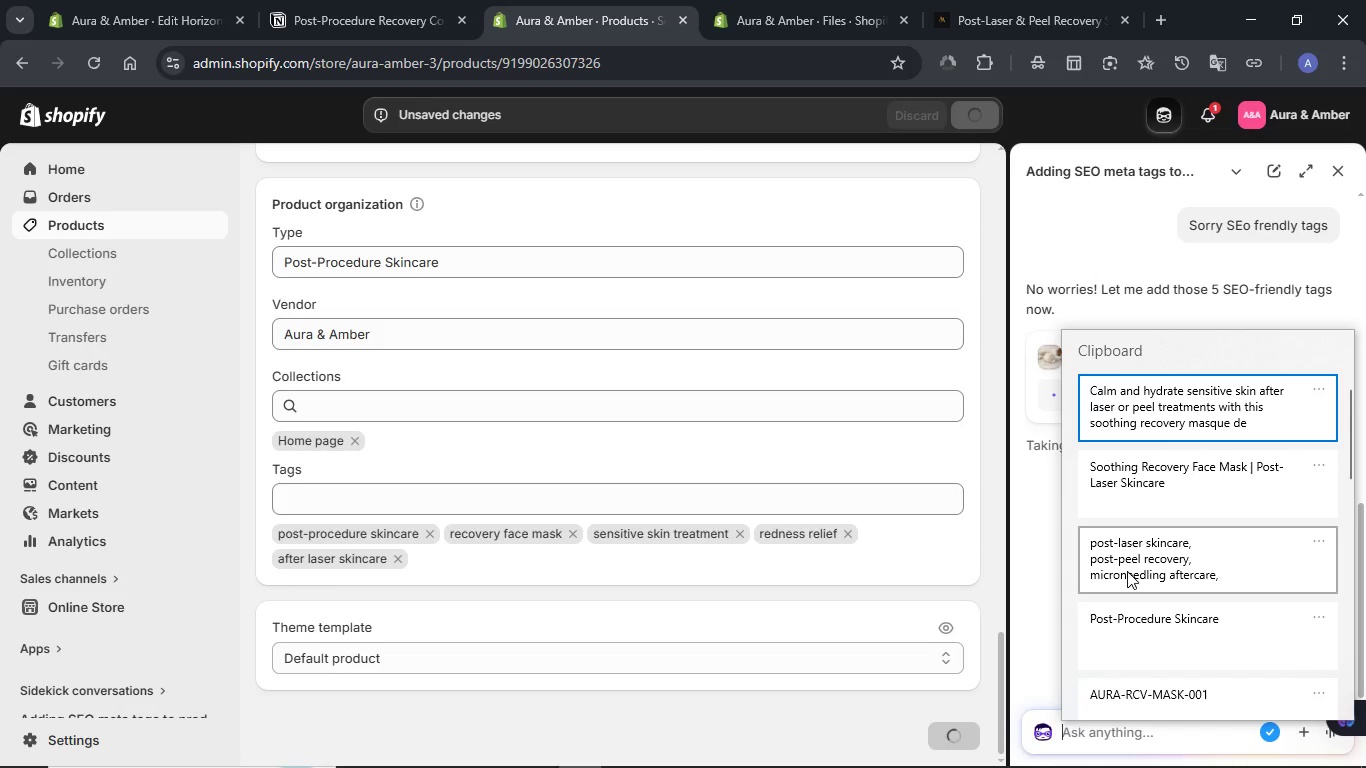 
left_click([1127, 571])
 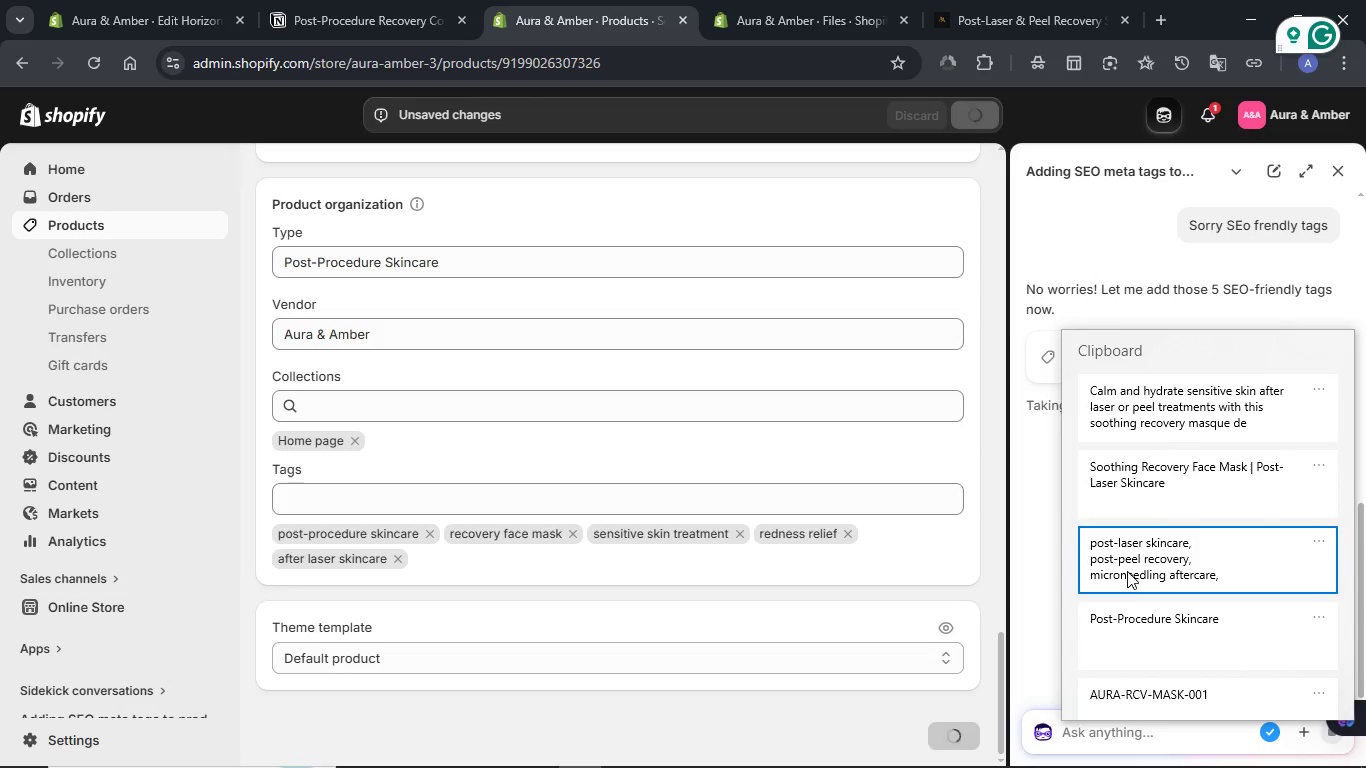 
key(Control+ControlLeft)
 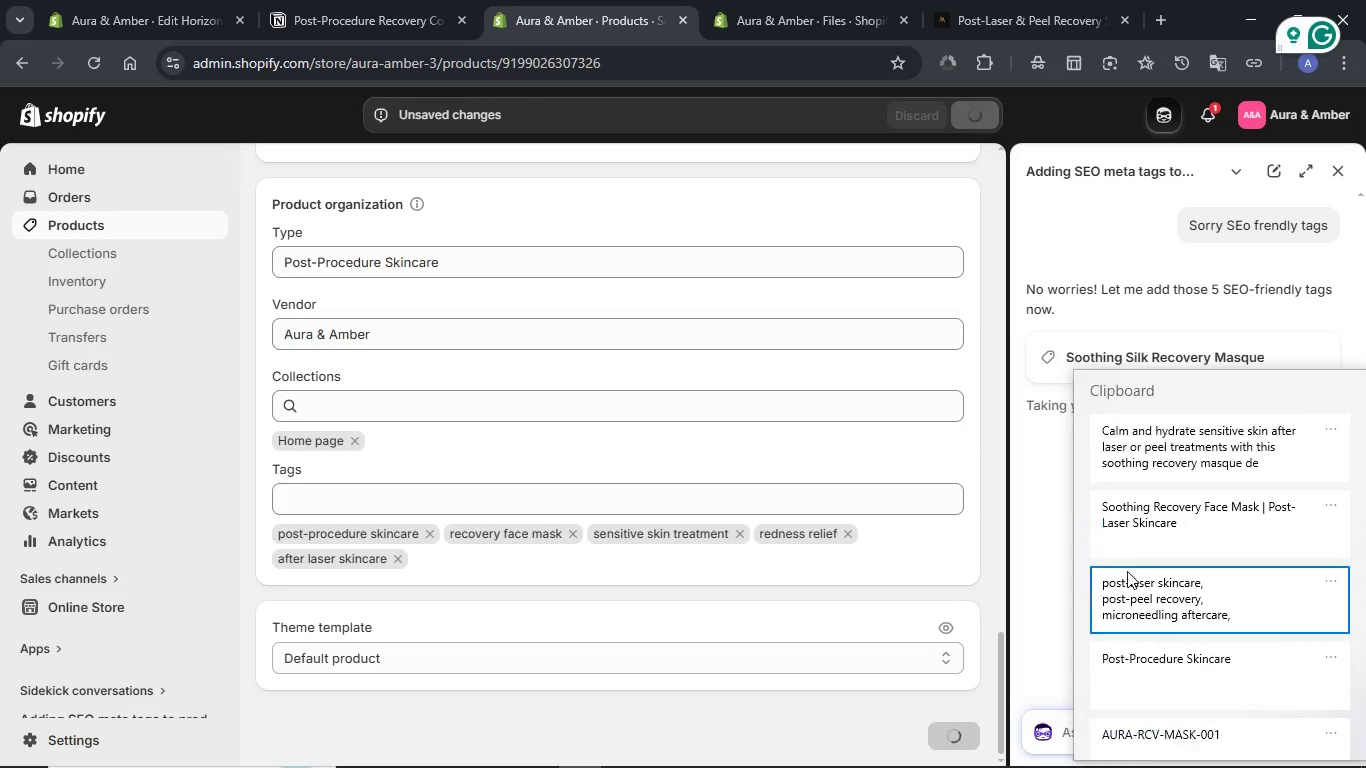 
key(Control+V)
 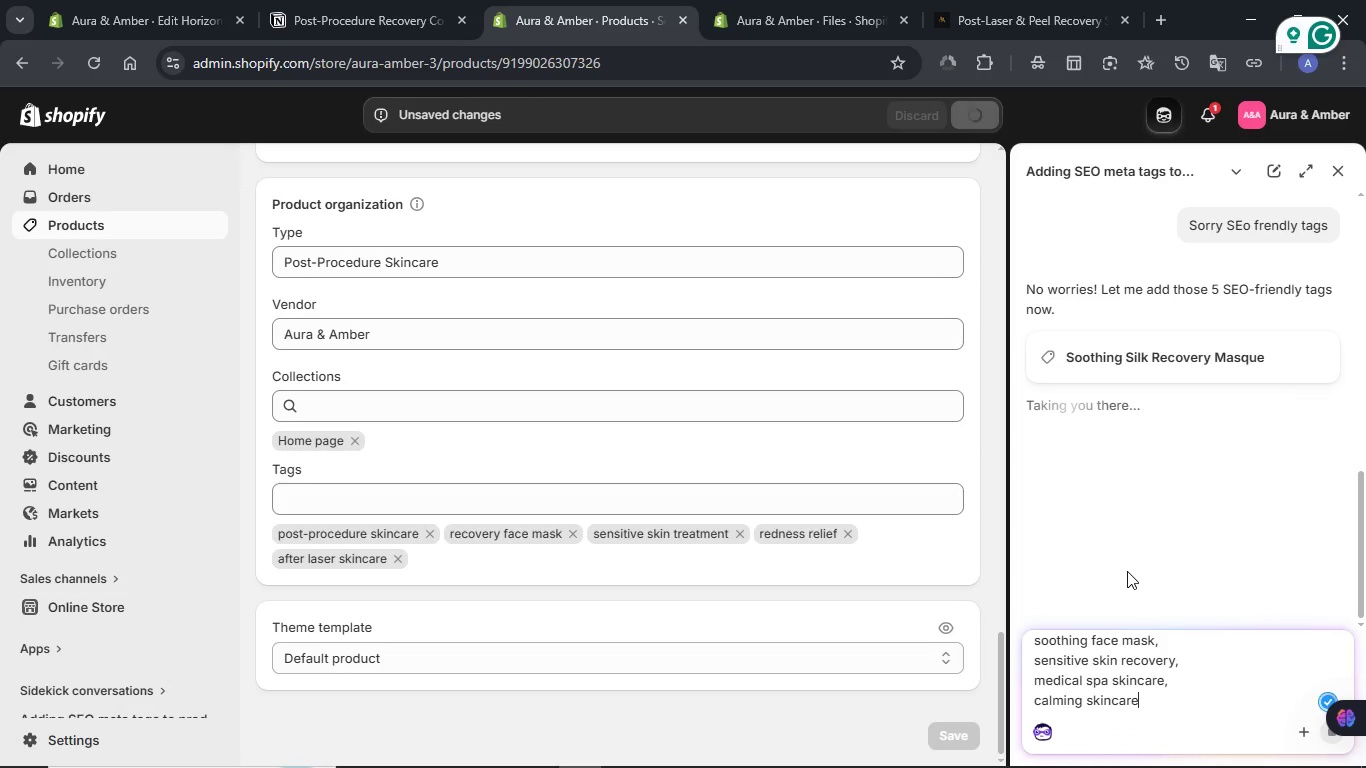 
key(Shift+Enter)
 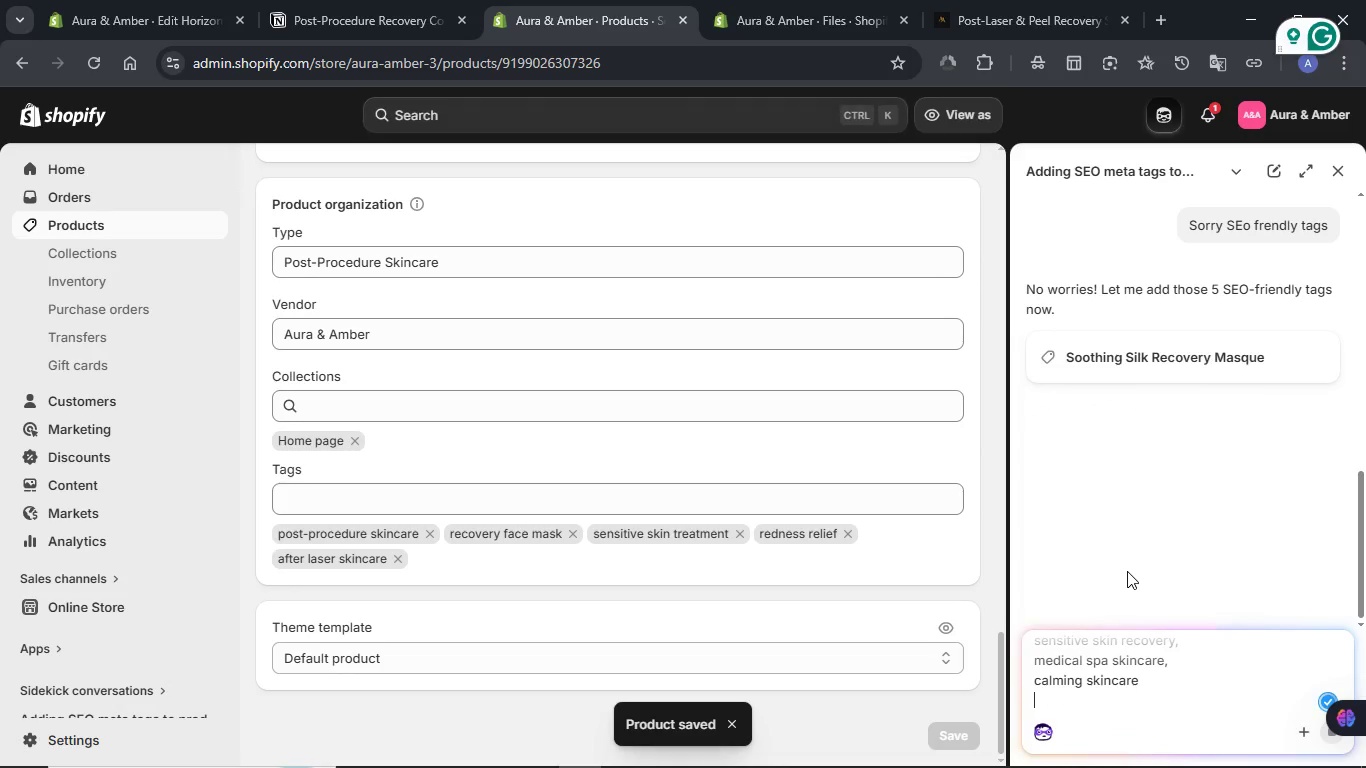 
type(Can you add the unique ones)
key(NumpadEnter)
 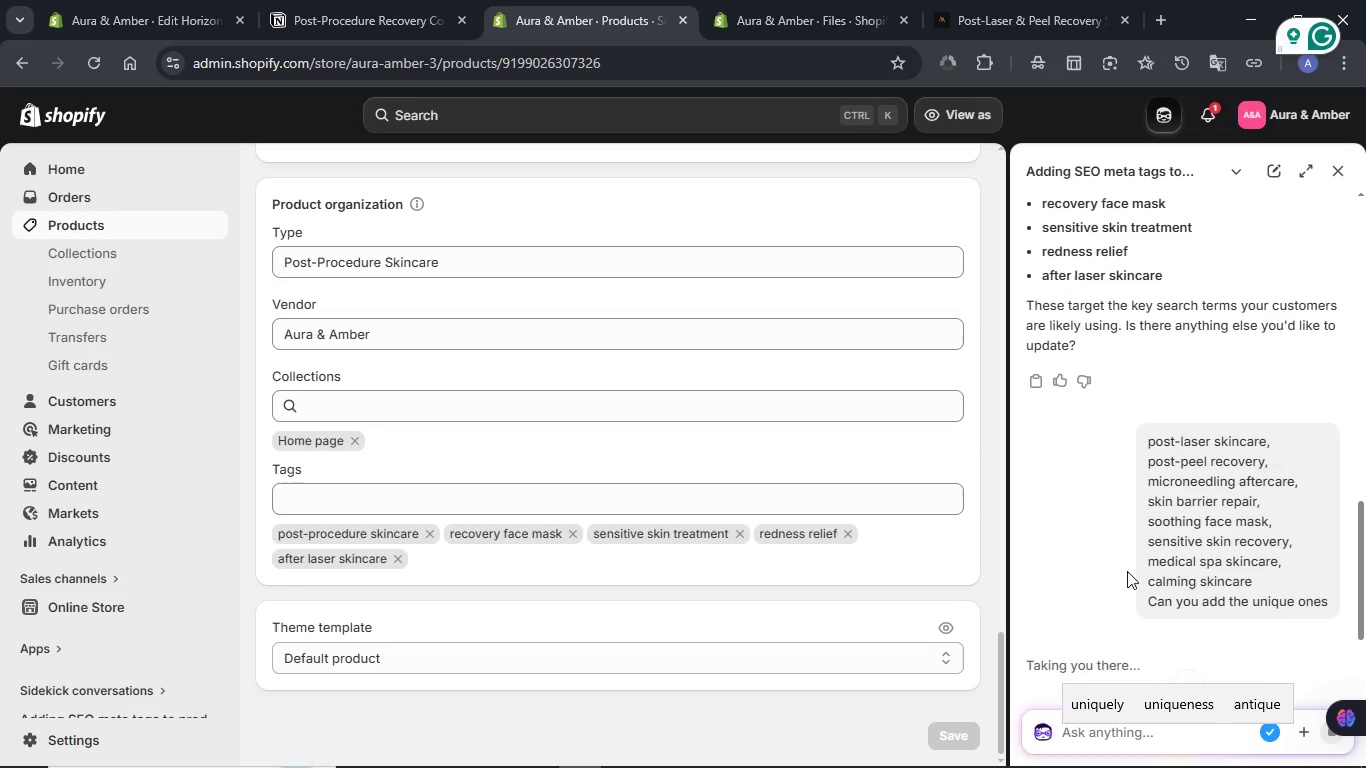 
wait(8.97)
 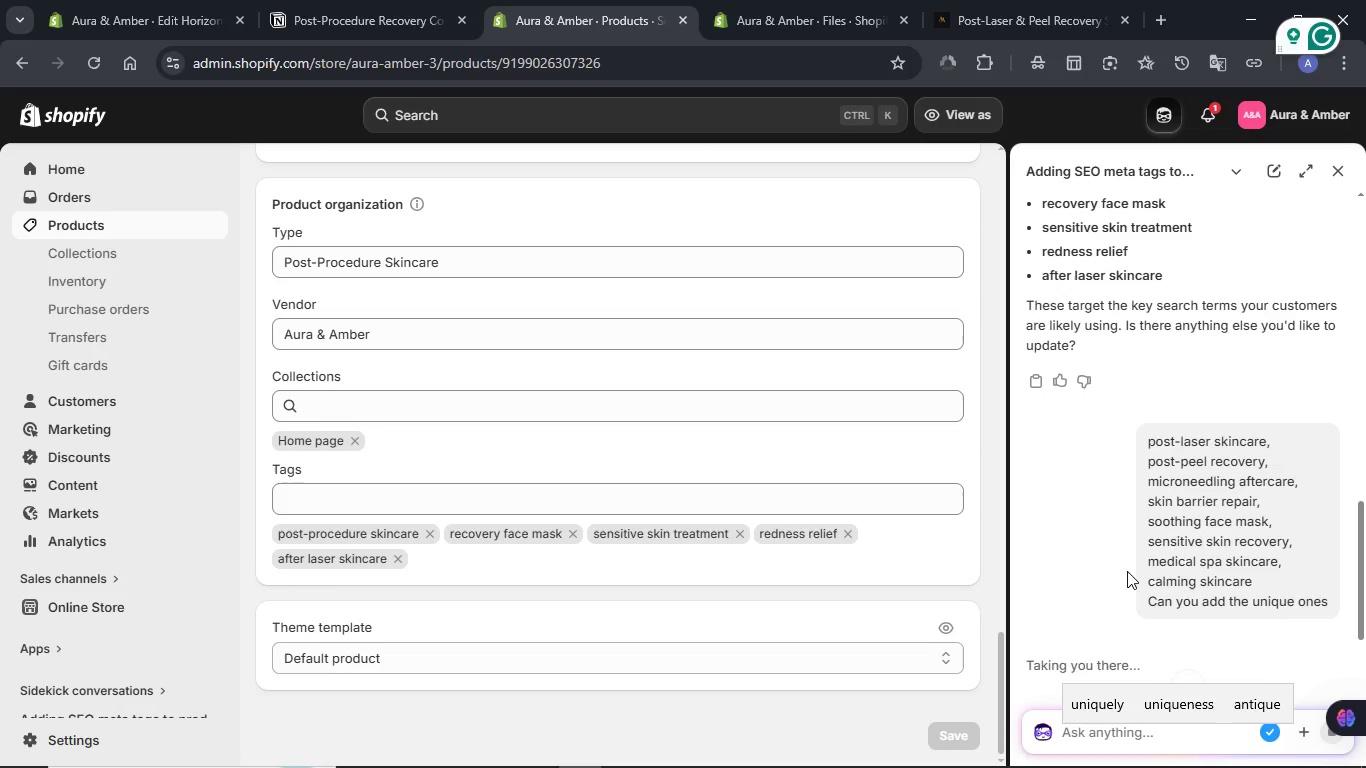 
left_click([975, 121])
 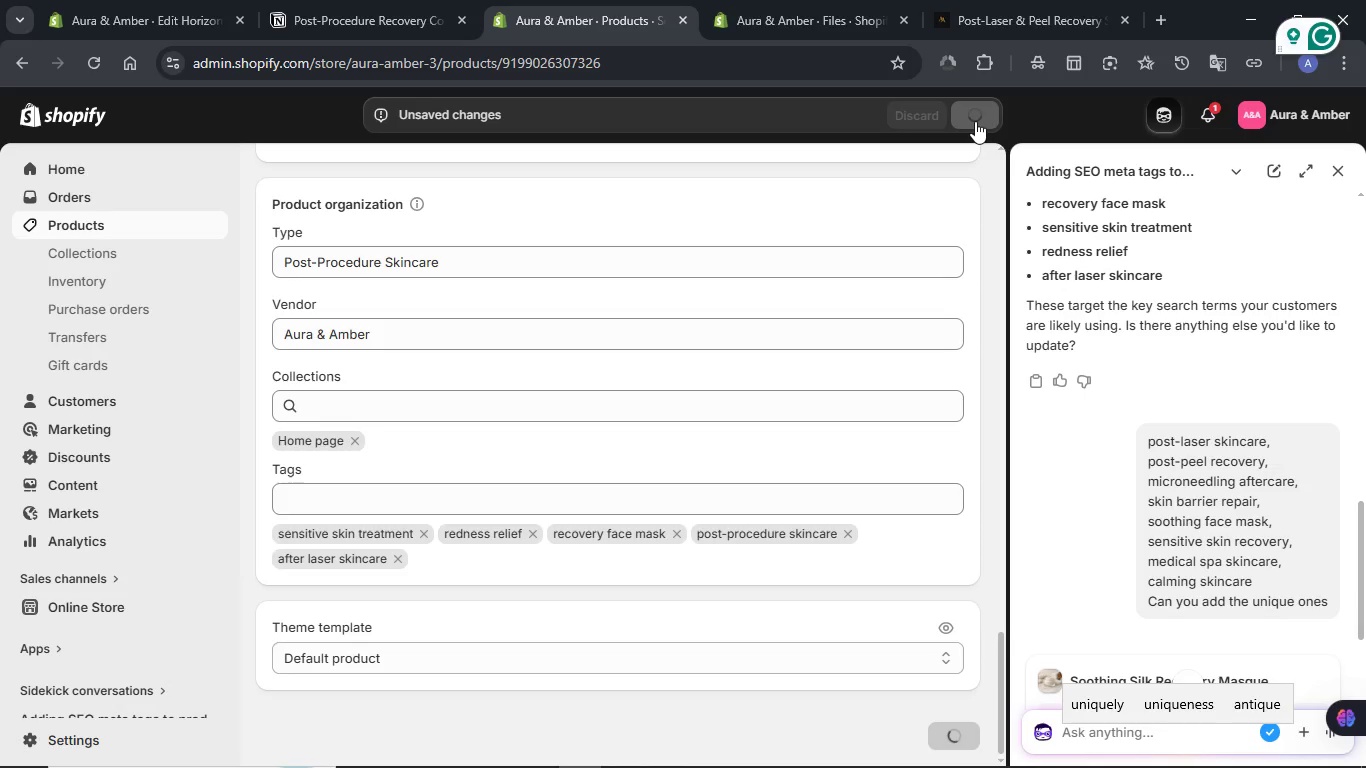 
wait(11.69)
 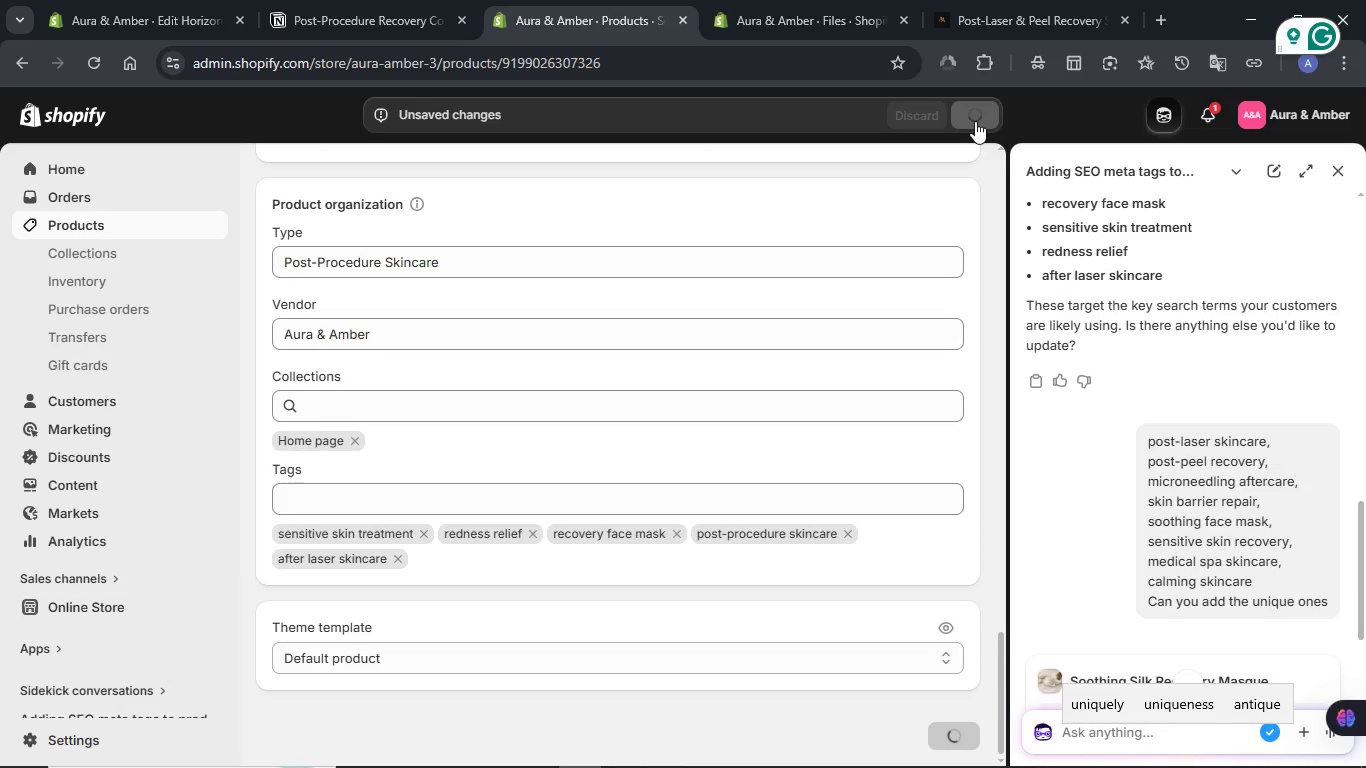 
scroll: coordinate [1140, 423], scroll_direction: down, amount: 4.0
 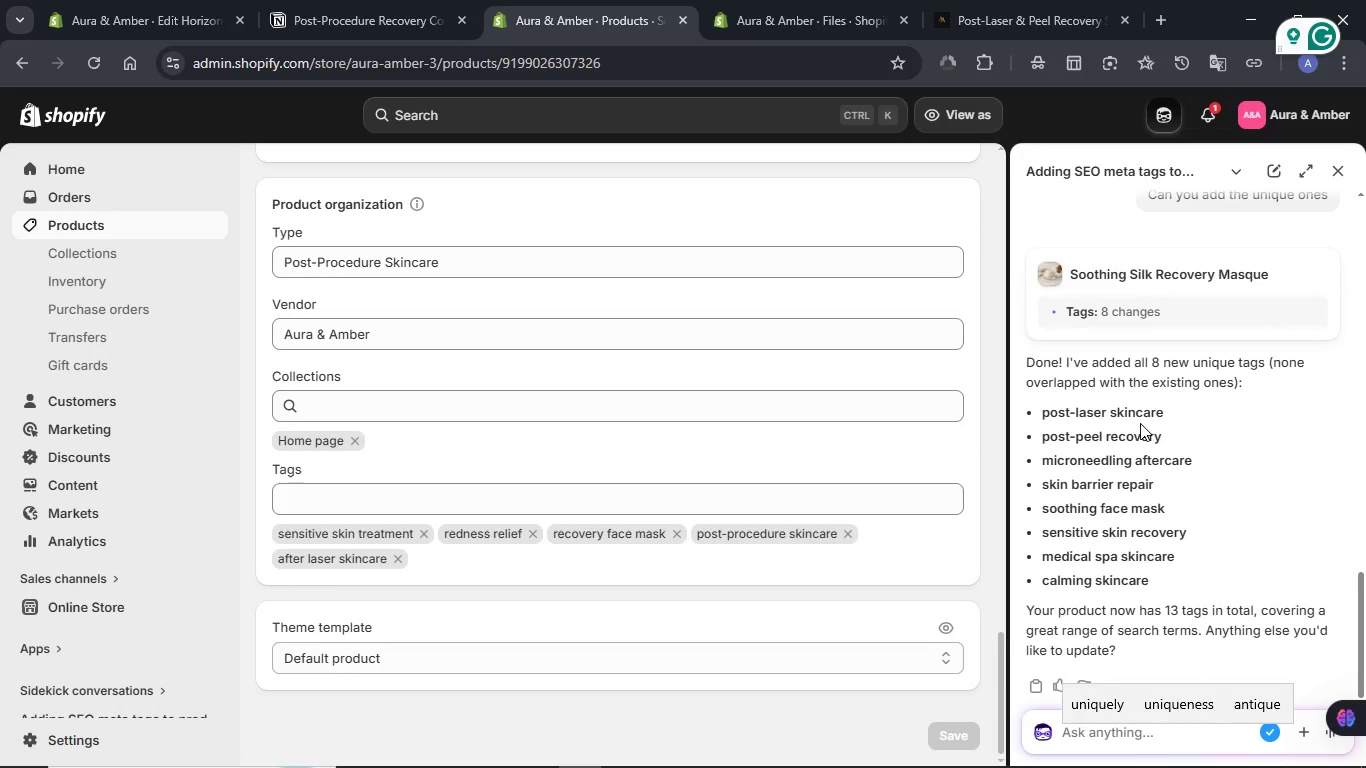 
left_click([1215, 472])
 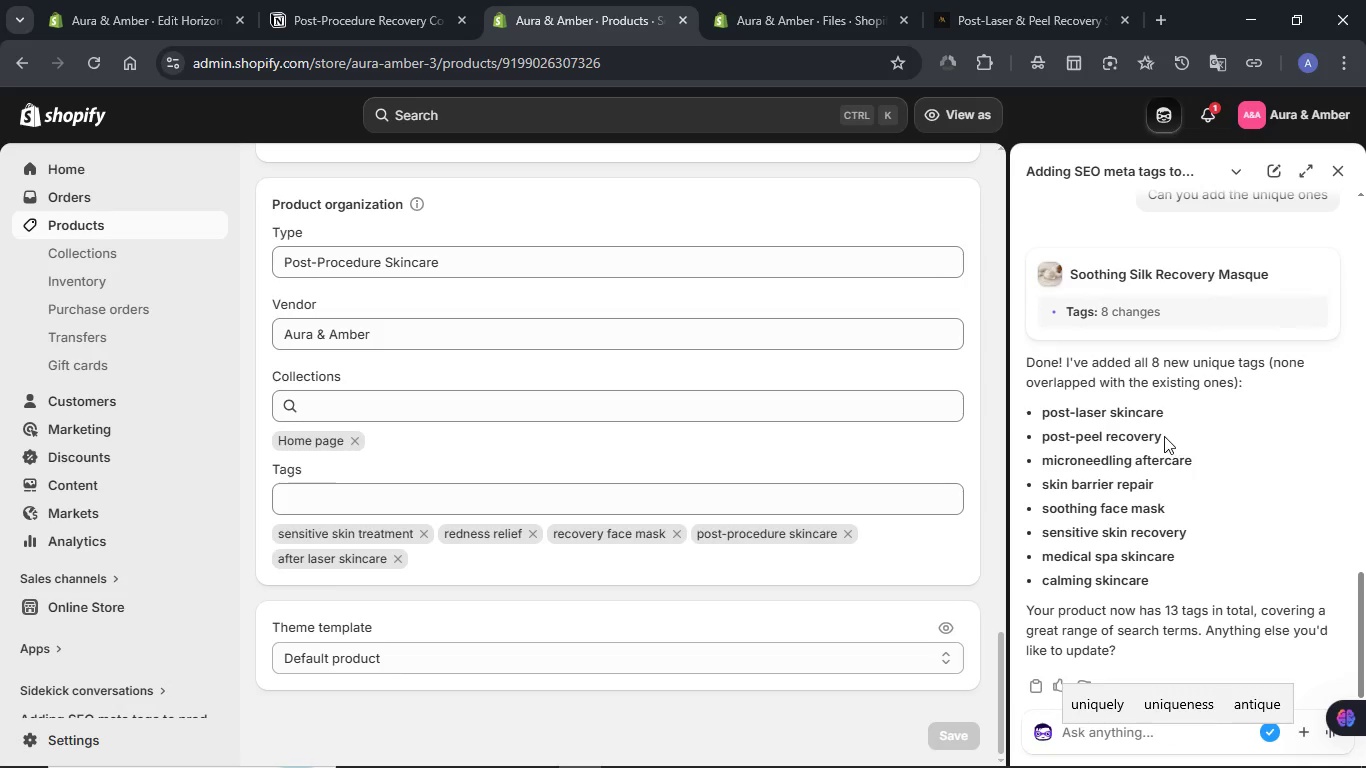 
scroll: coordinate [1163, 435], scroll_direction: up, amount: 2.0
 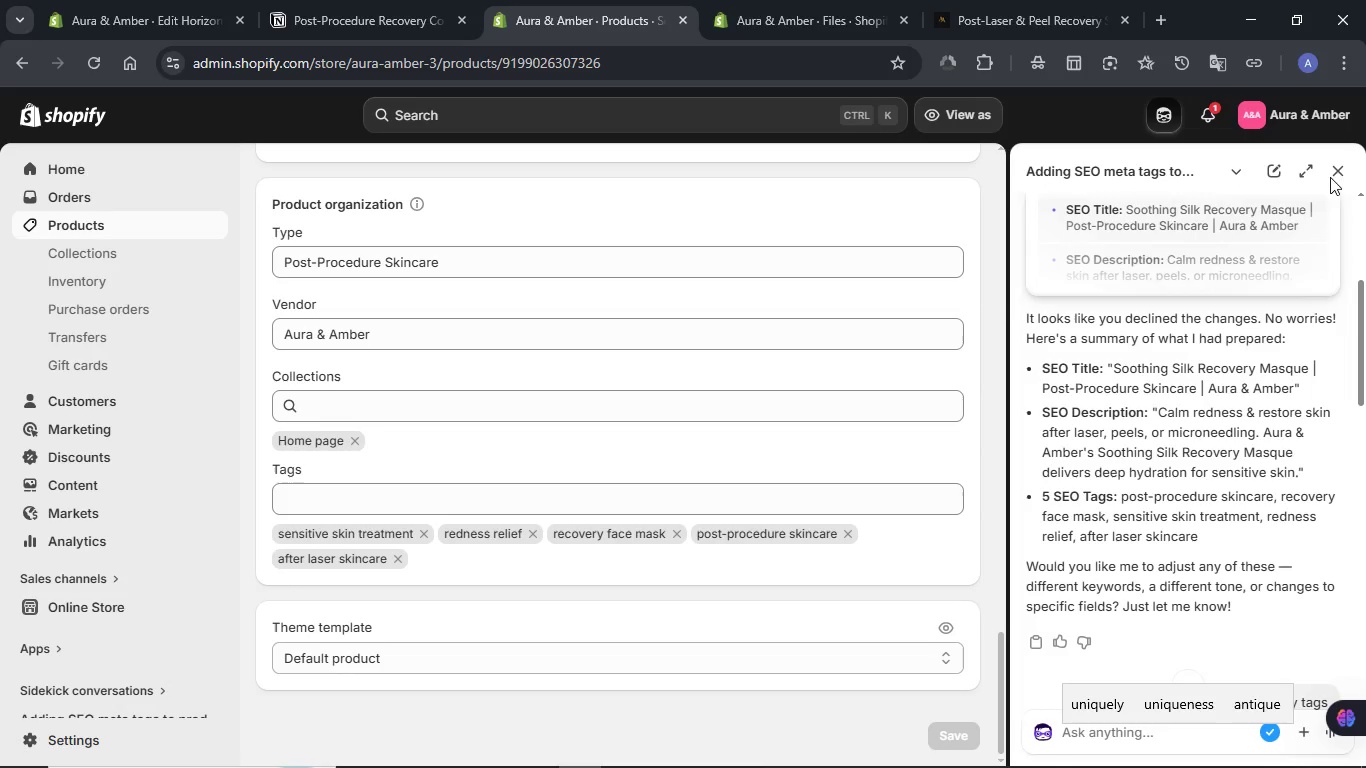 
left_click([1345, 170])
 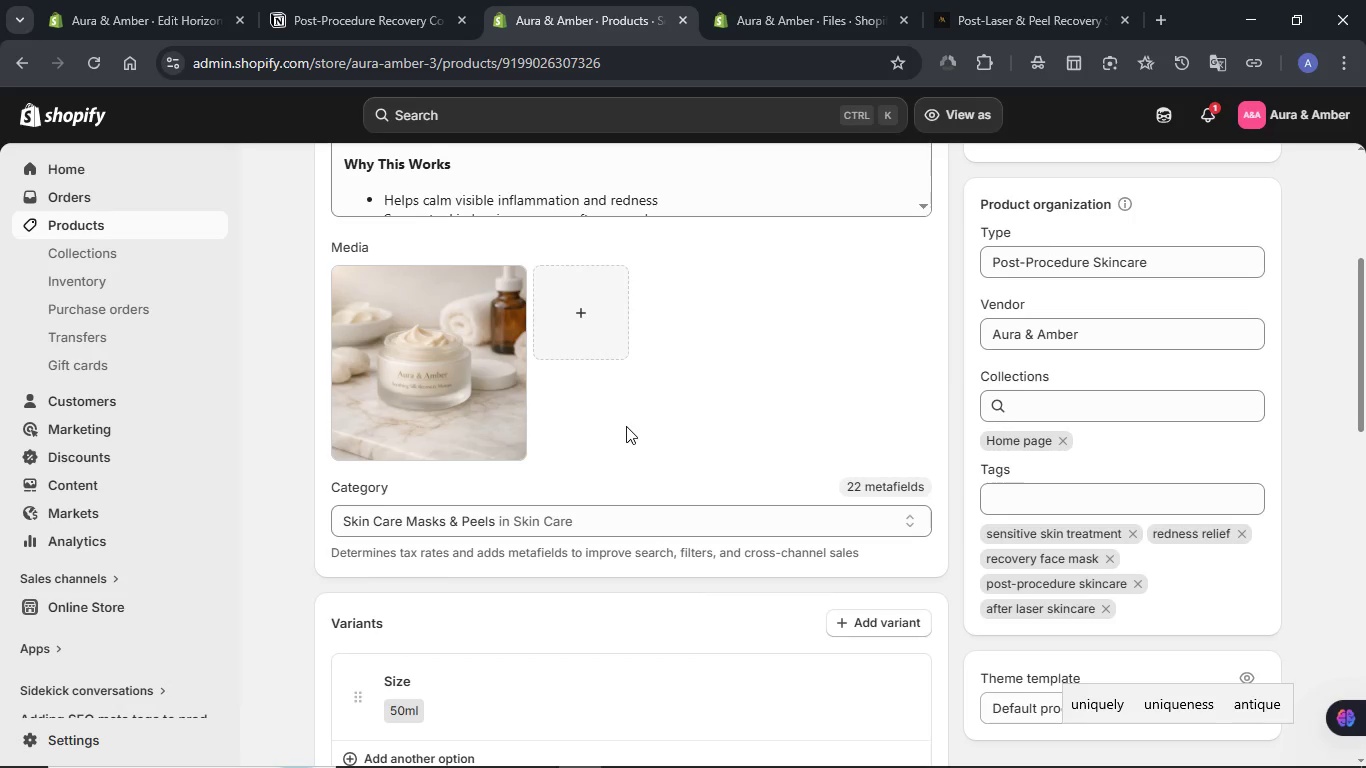 
scroll: coordinate [806, 423], scroll_direction: up, amount: 3.0
 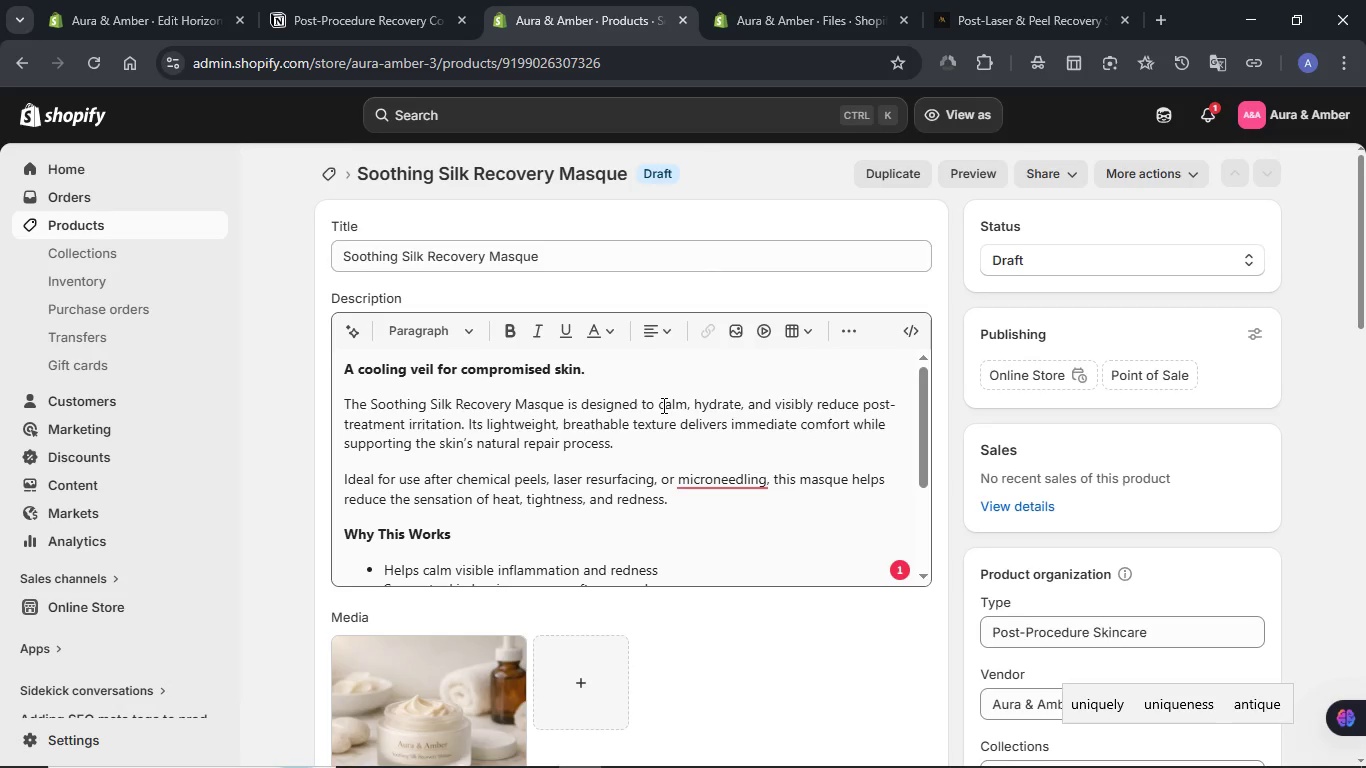 
scroll: coordinate [924, 405], scroll_direction: down, amount: 6.0
 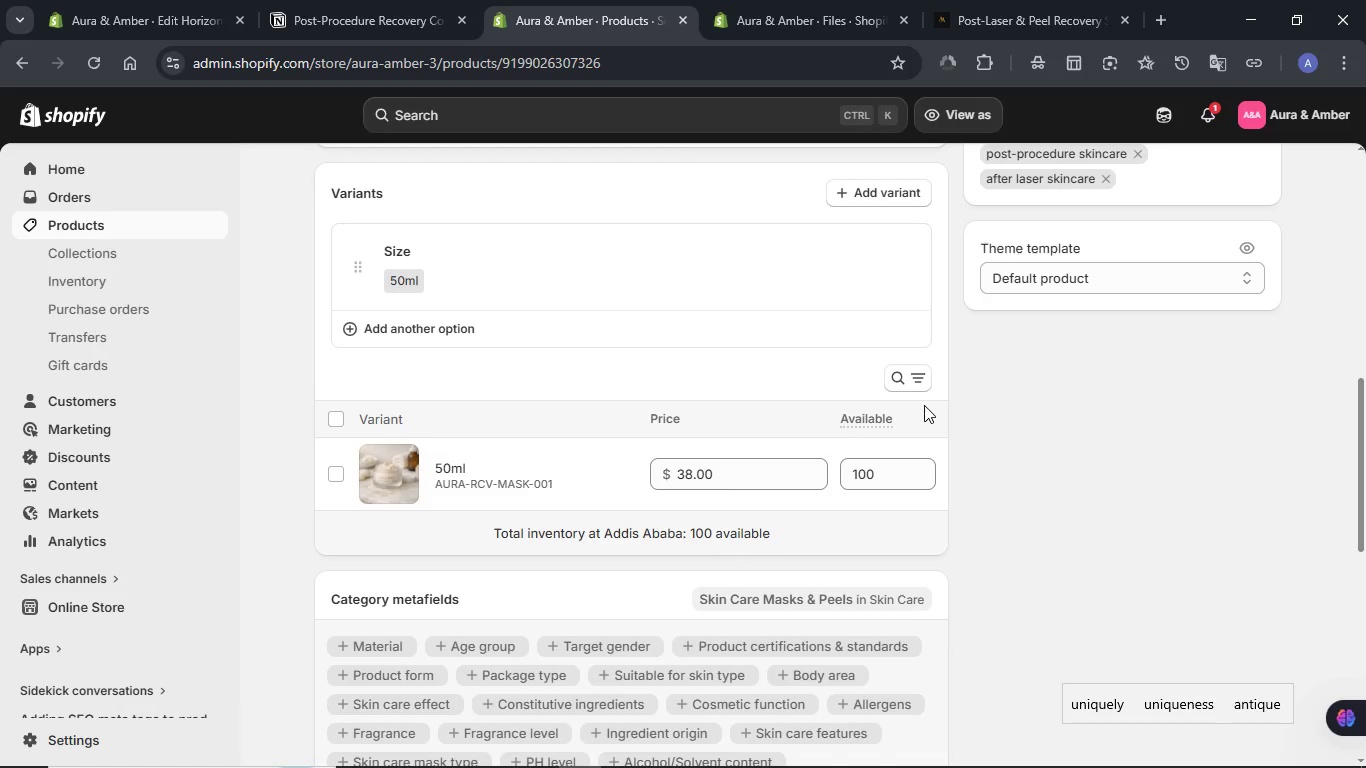 
scroll: coordinate [924, 405], scroll_direction: up, amount: 2.0
 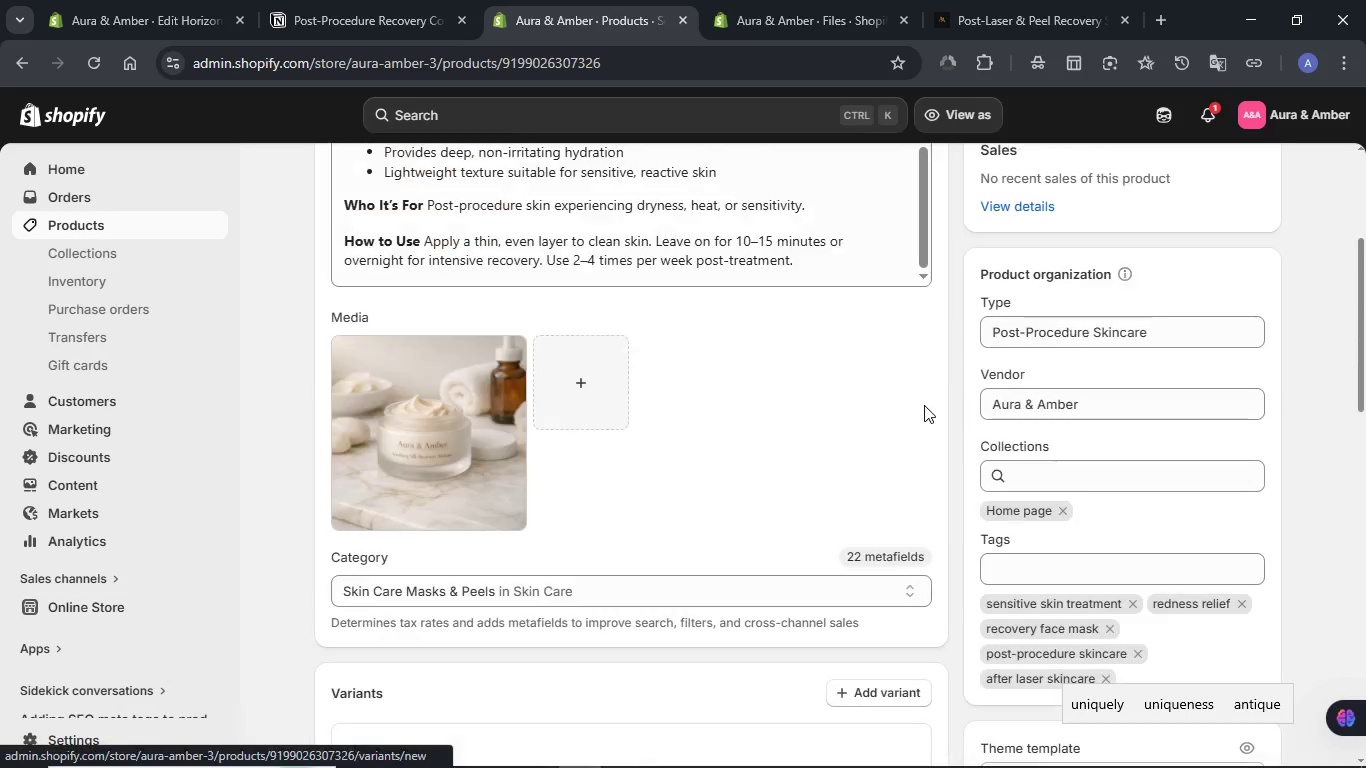 
scroll: coordinate [924, 405], scroll_direction: down, amount: 9.0
 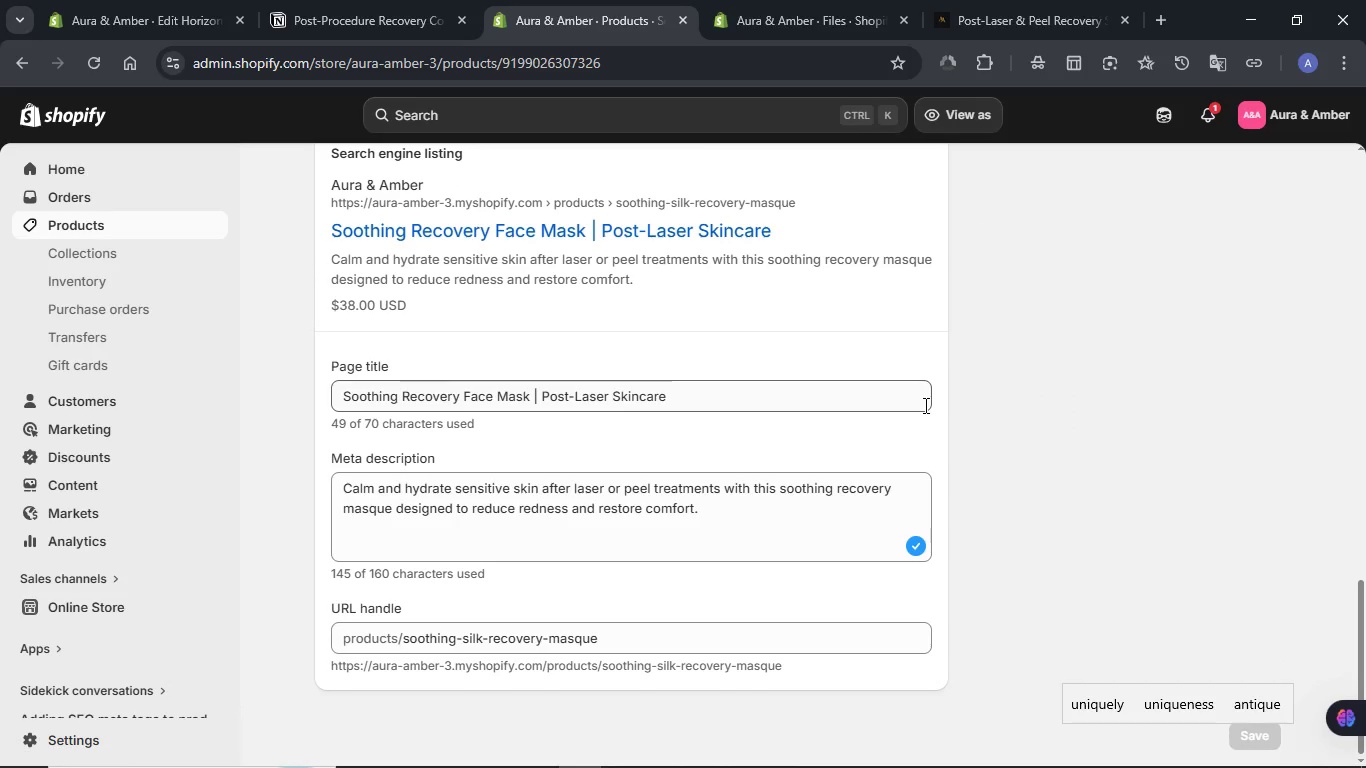 
scroll: coordinate [924, 405], scroll_direction: up, amount: 17.0
 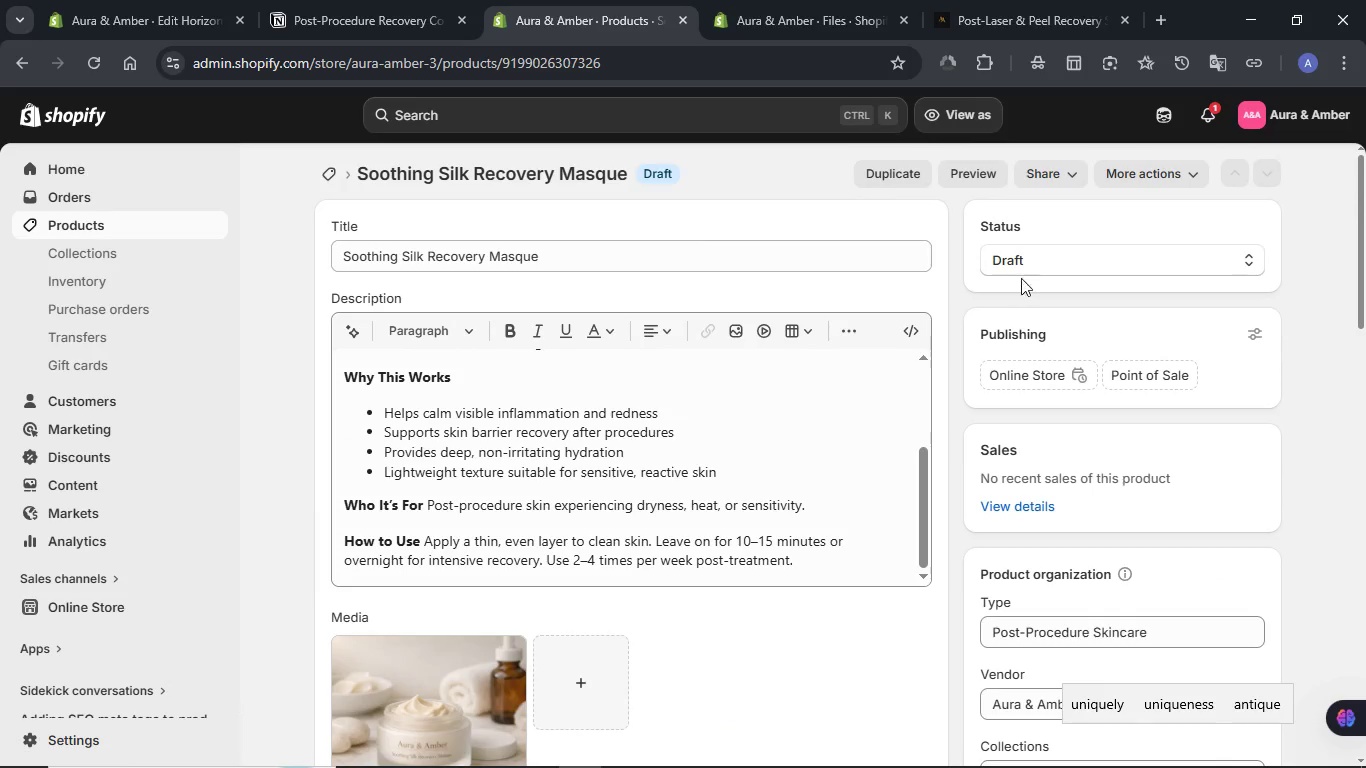 
left_click([1027, 269])
 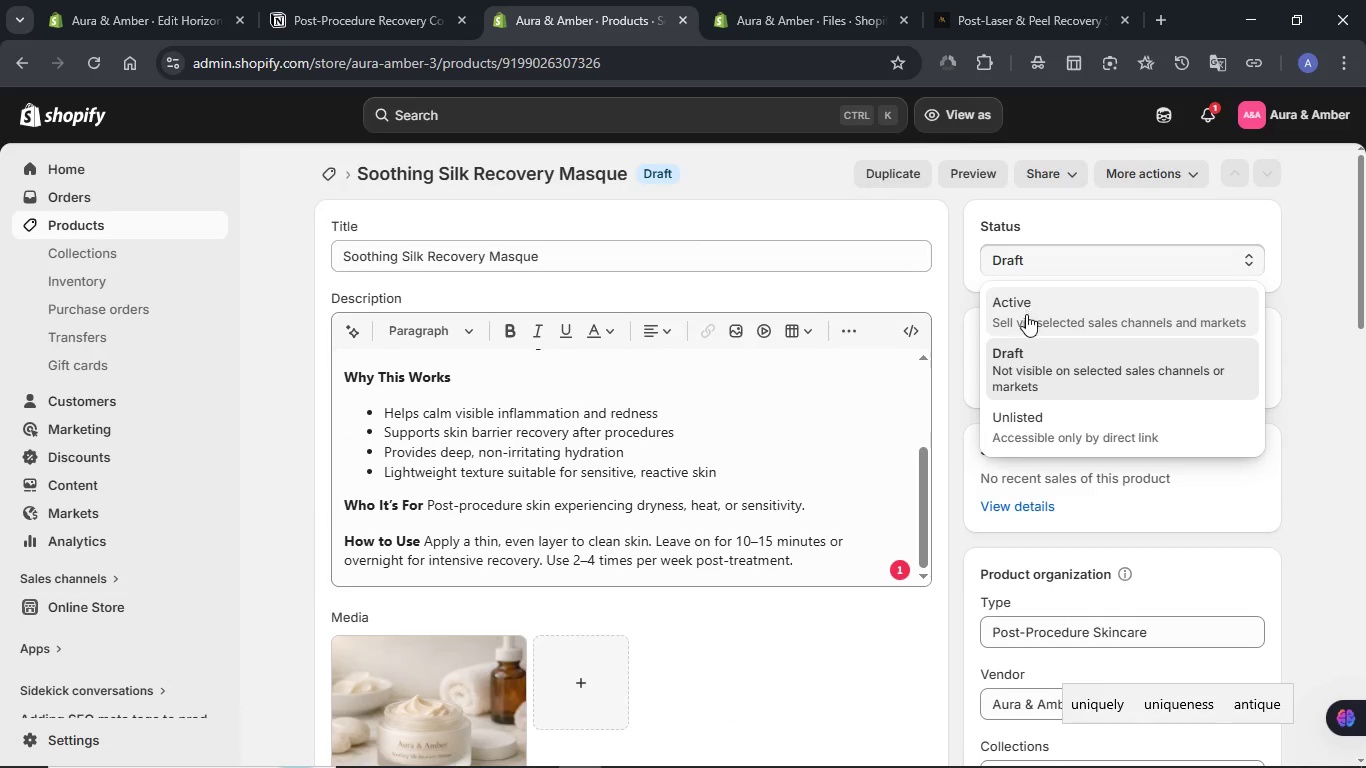 
left_click([1026, 314])
 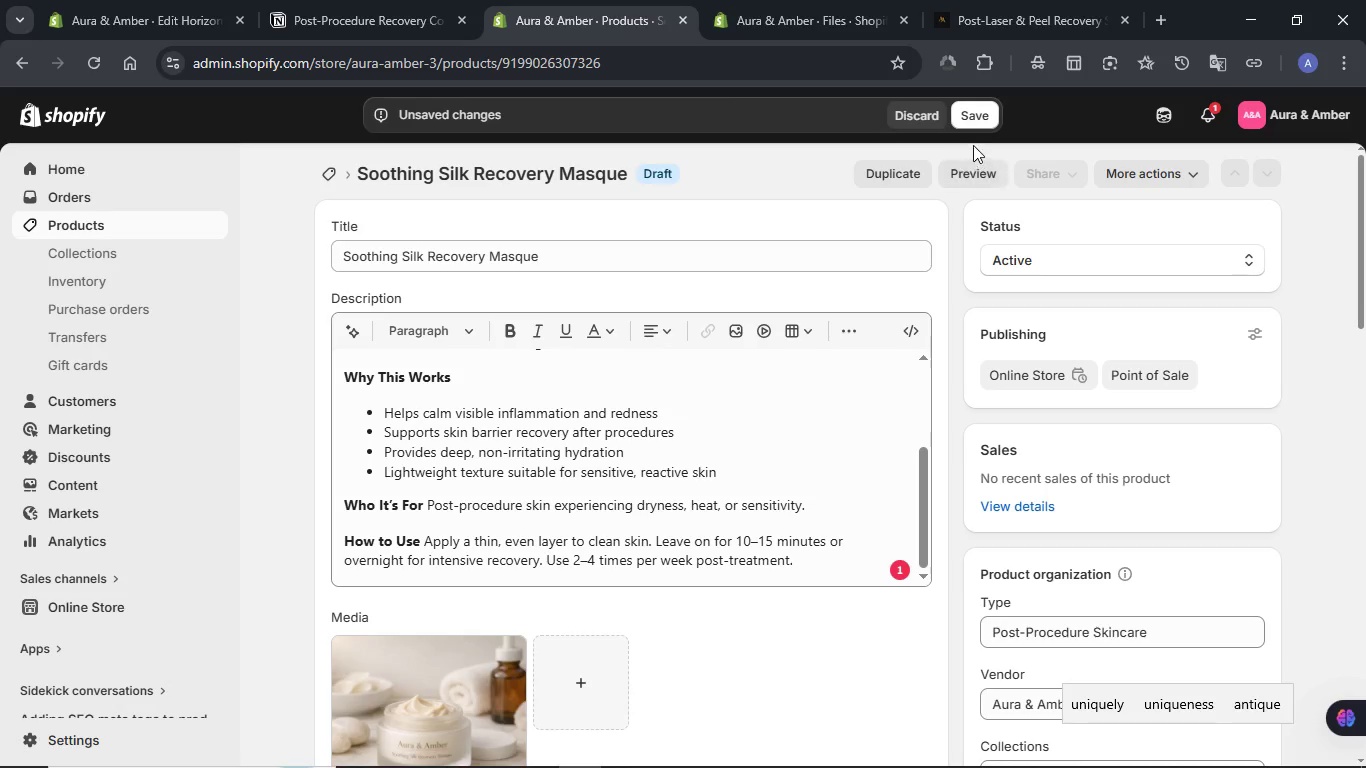 
left_click([972, 123])
 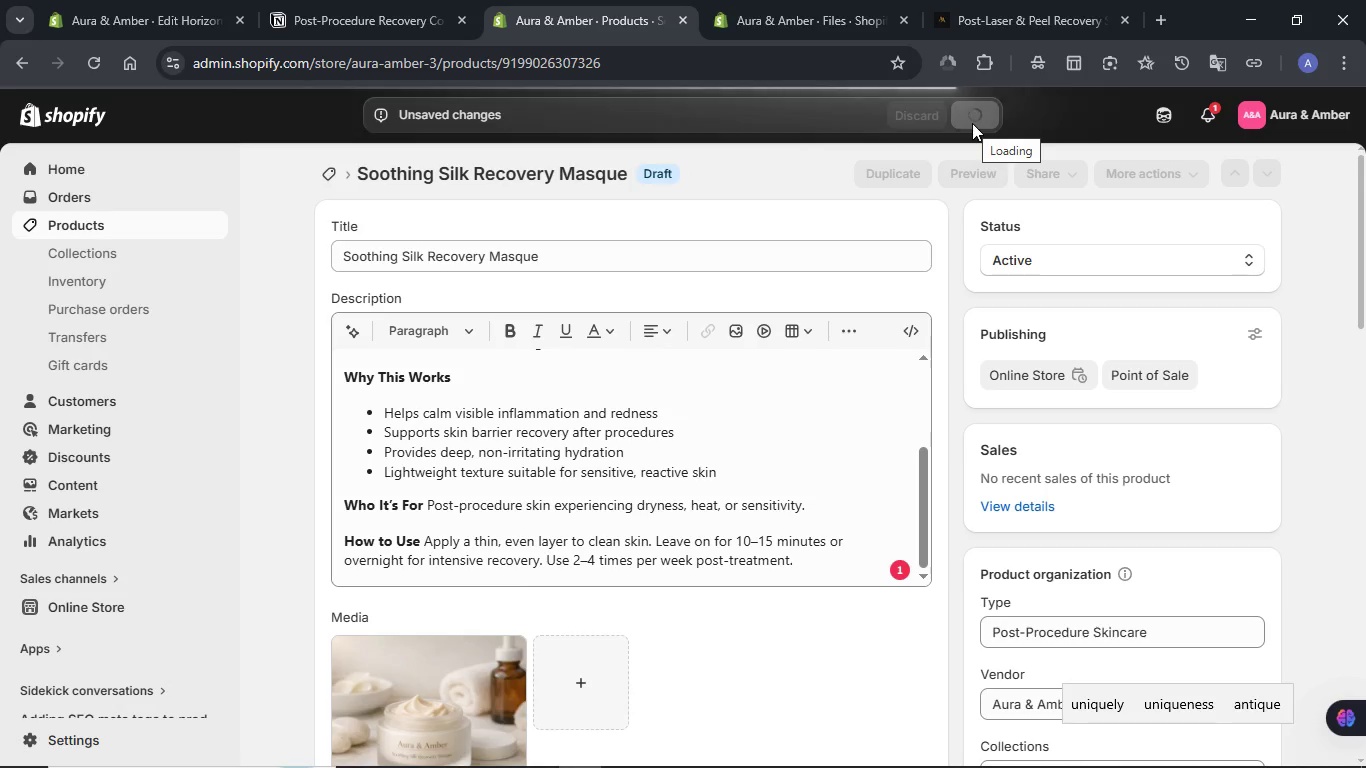 
wait(11.28)
 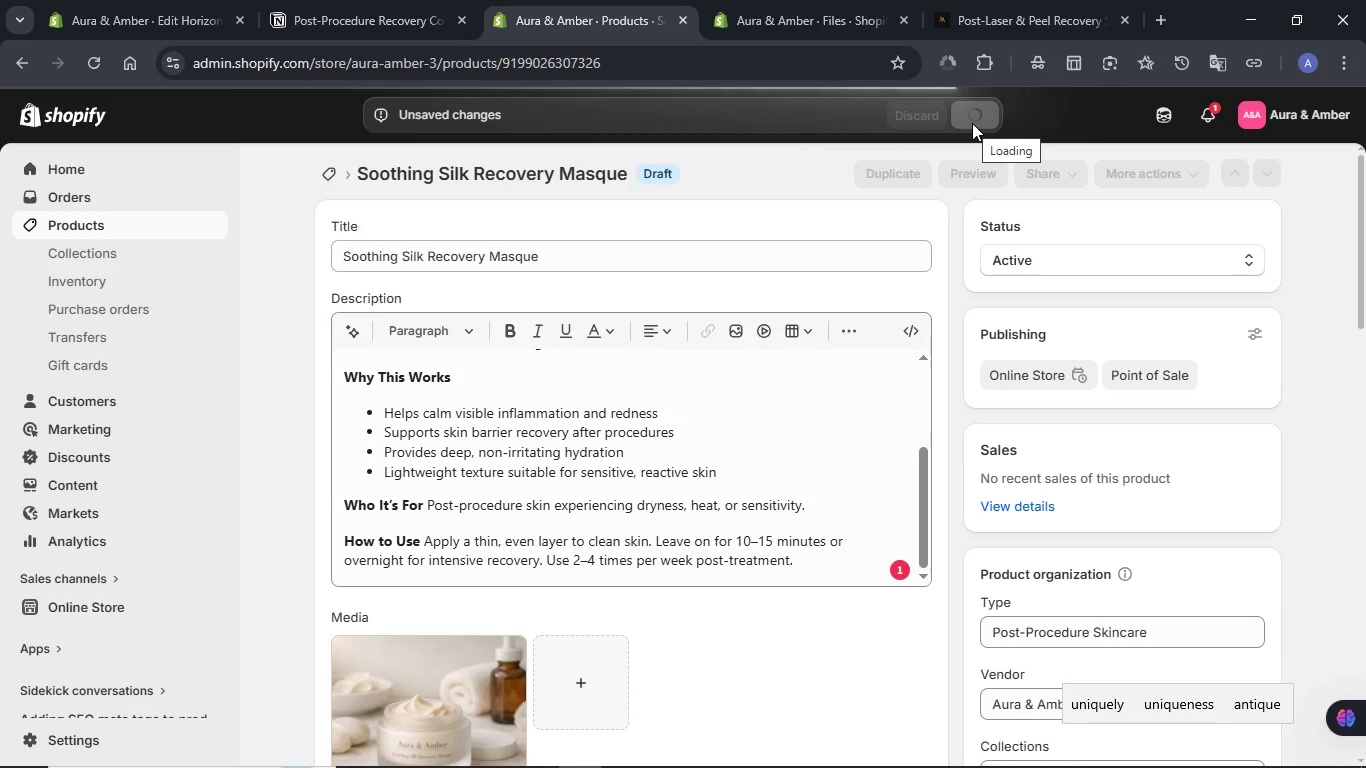 
scroll: coordinate [710, 374], scroll_direction: down, amount: 11.0
 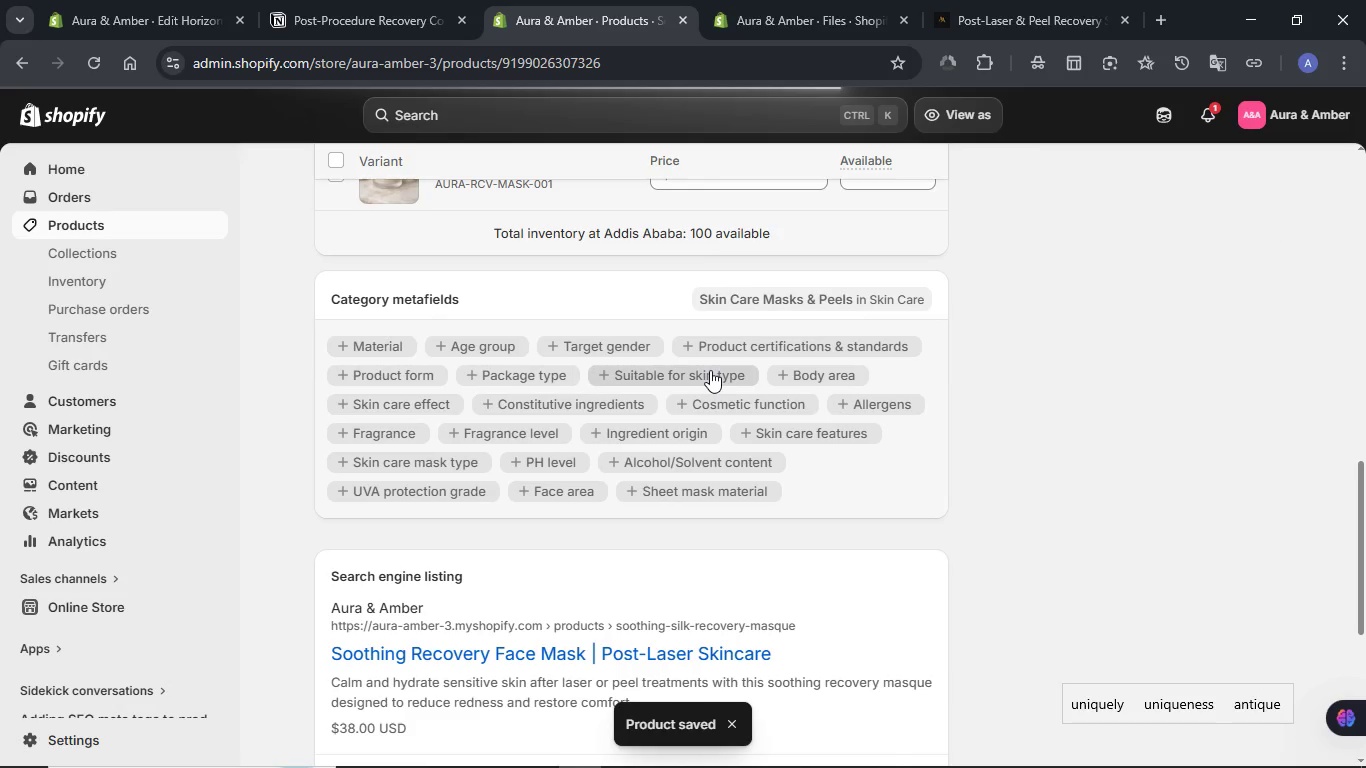 
scroll: coordinate [710, 368], scroll_direction: up, amount: 1.0
 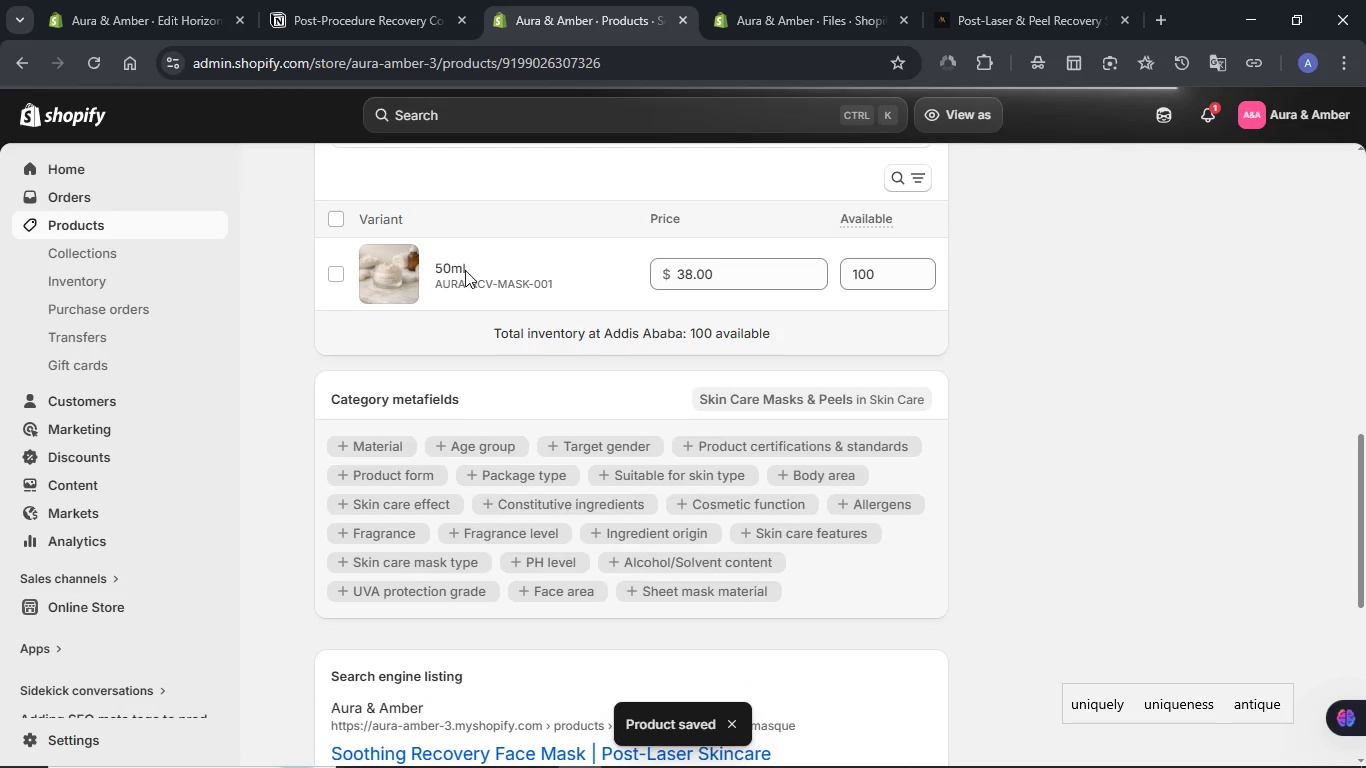 
left_click([440, 270])
 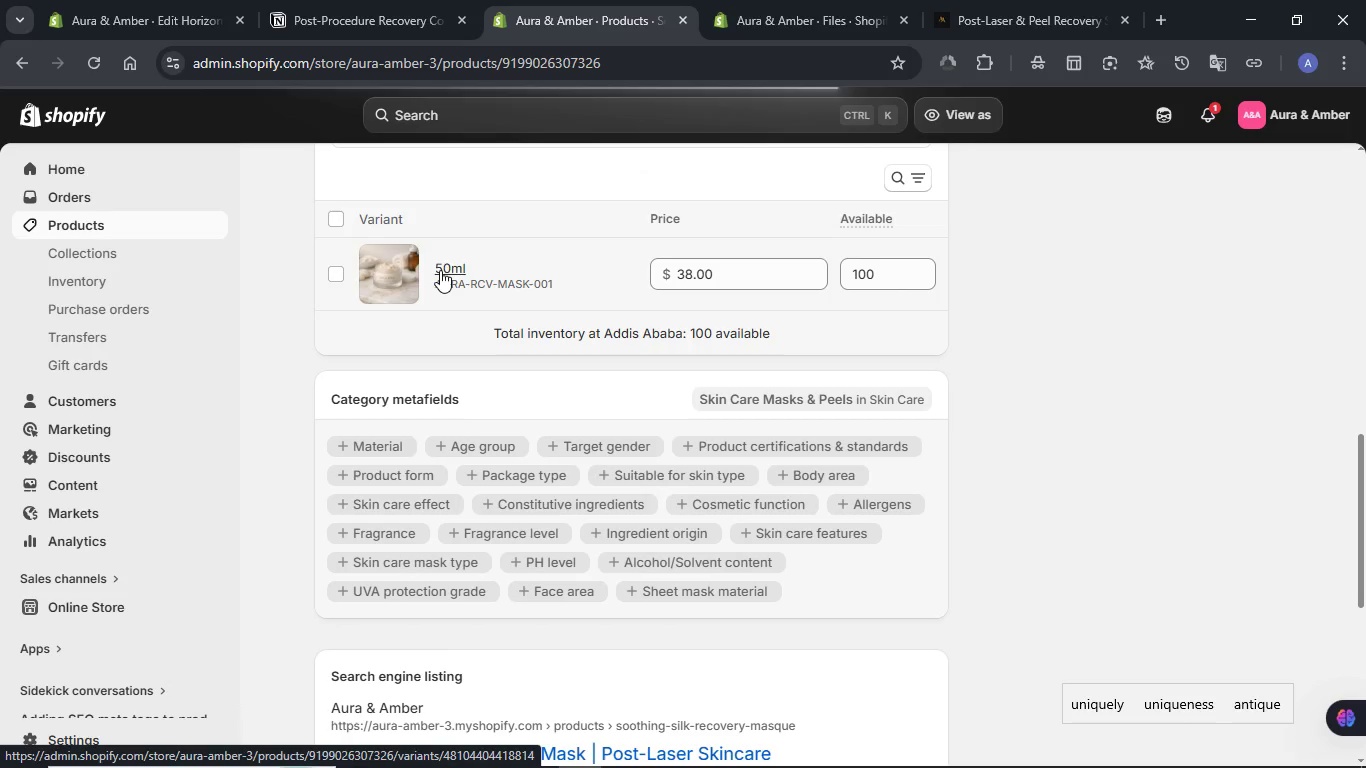 
wait(8.7)
 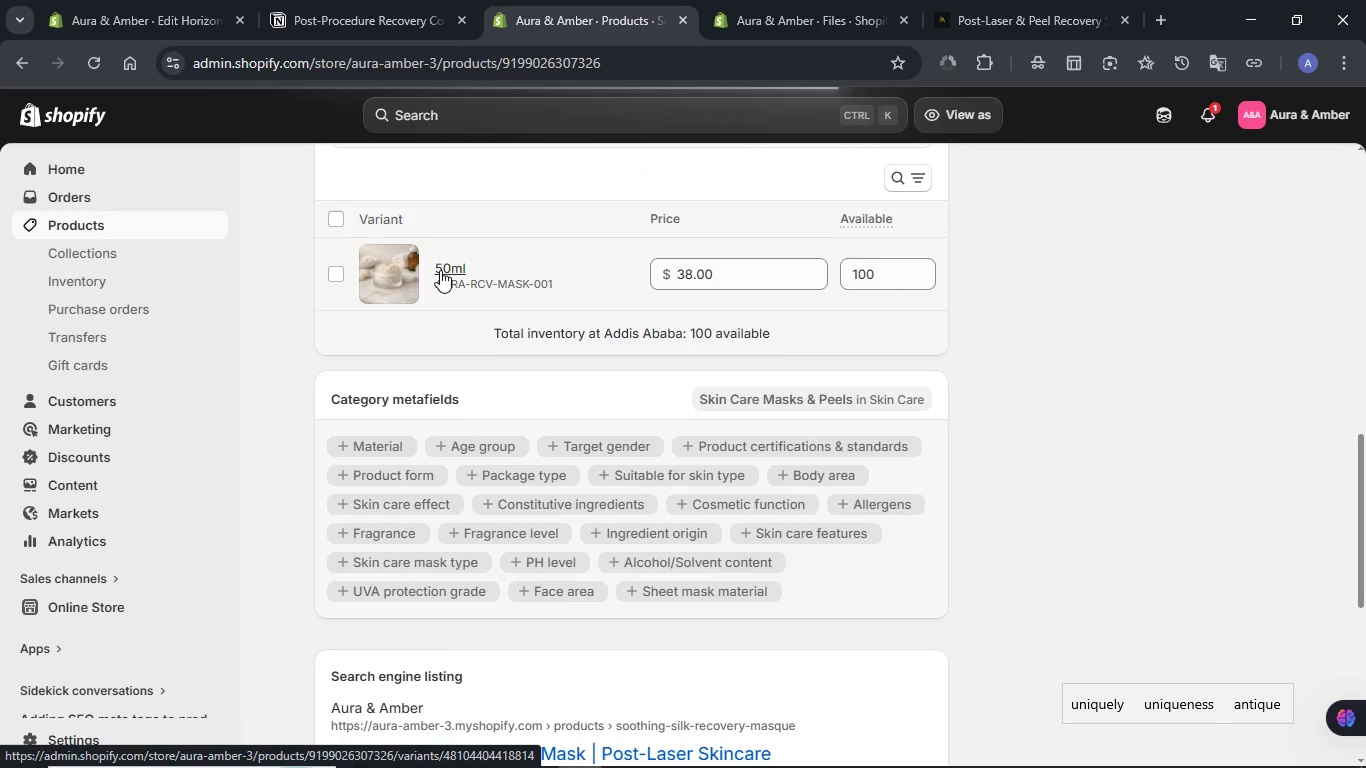 
scroll: coordinate [1154, 384], scroll_direction: down, amount: 5.0
 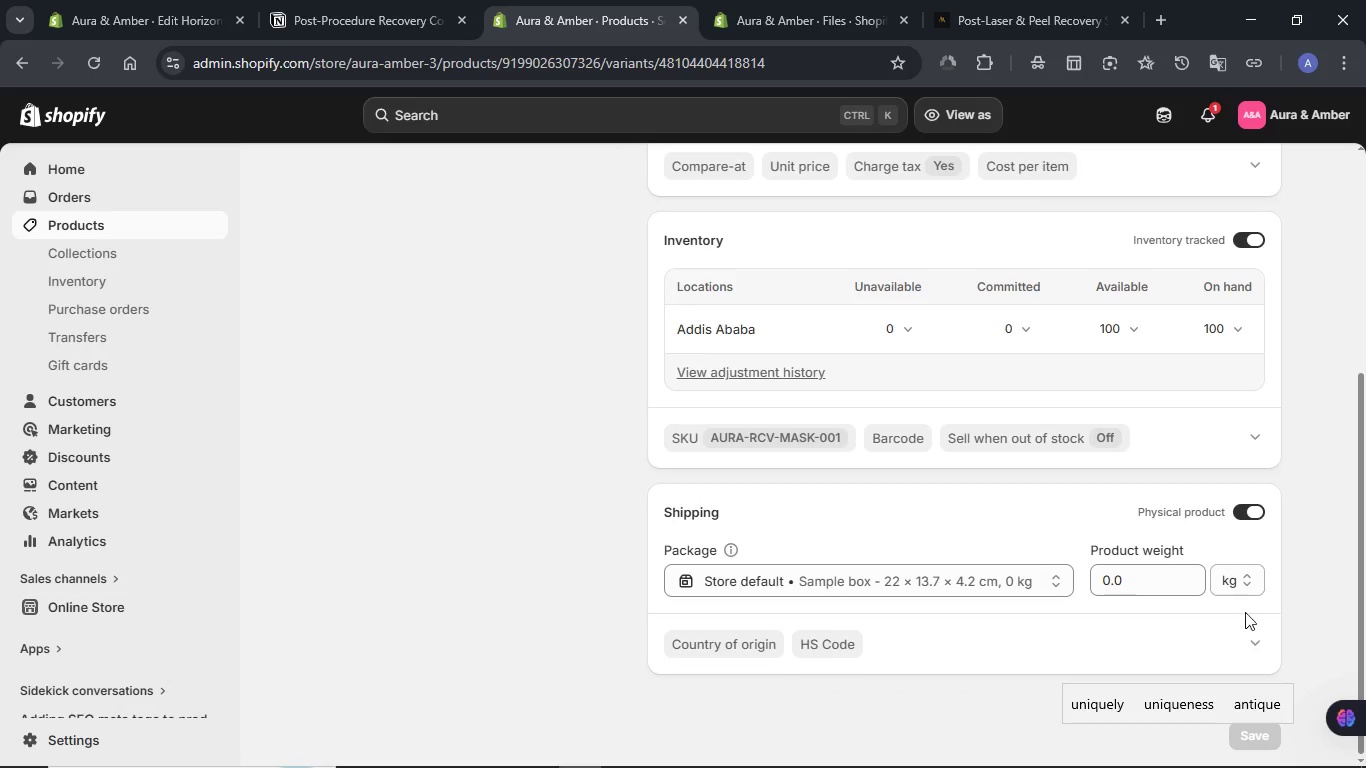 
left_click([1244, 577])
 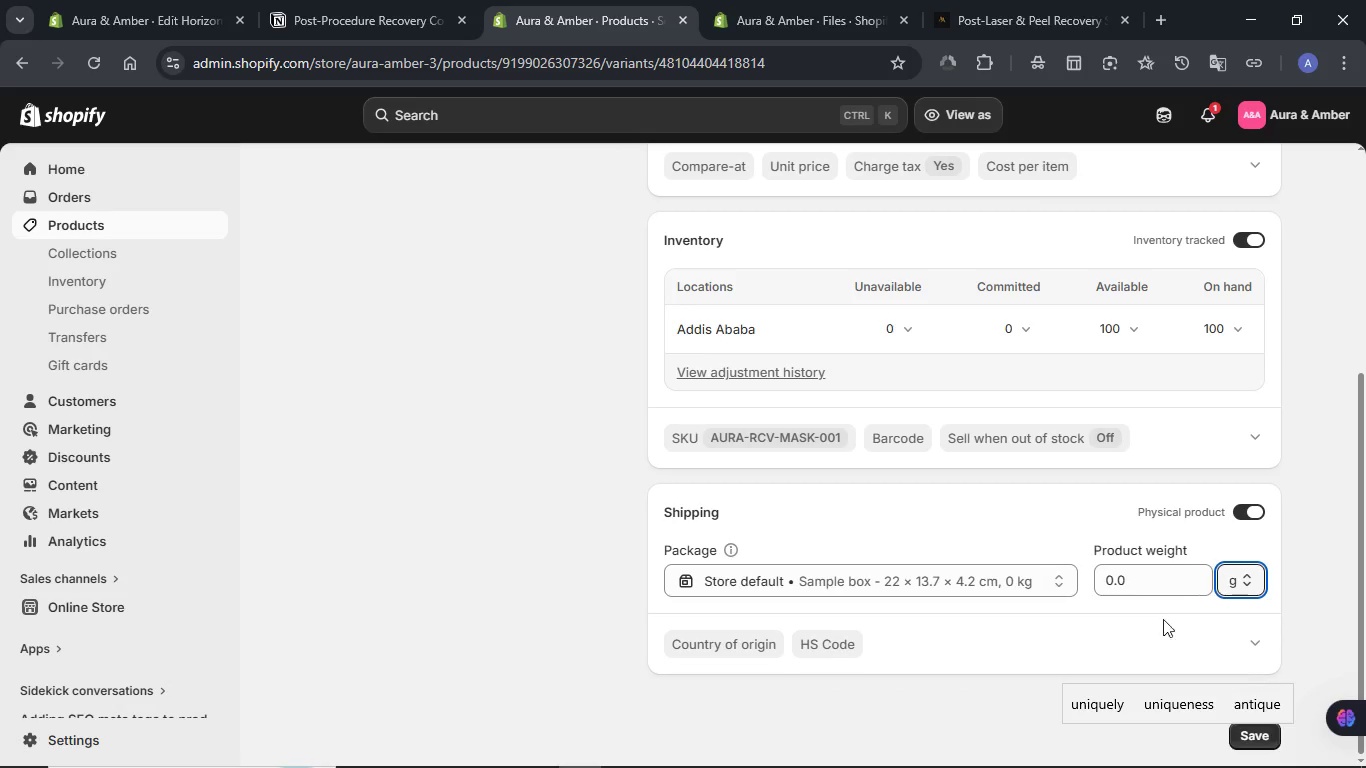 
double_click([1137, 580])
 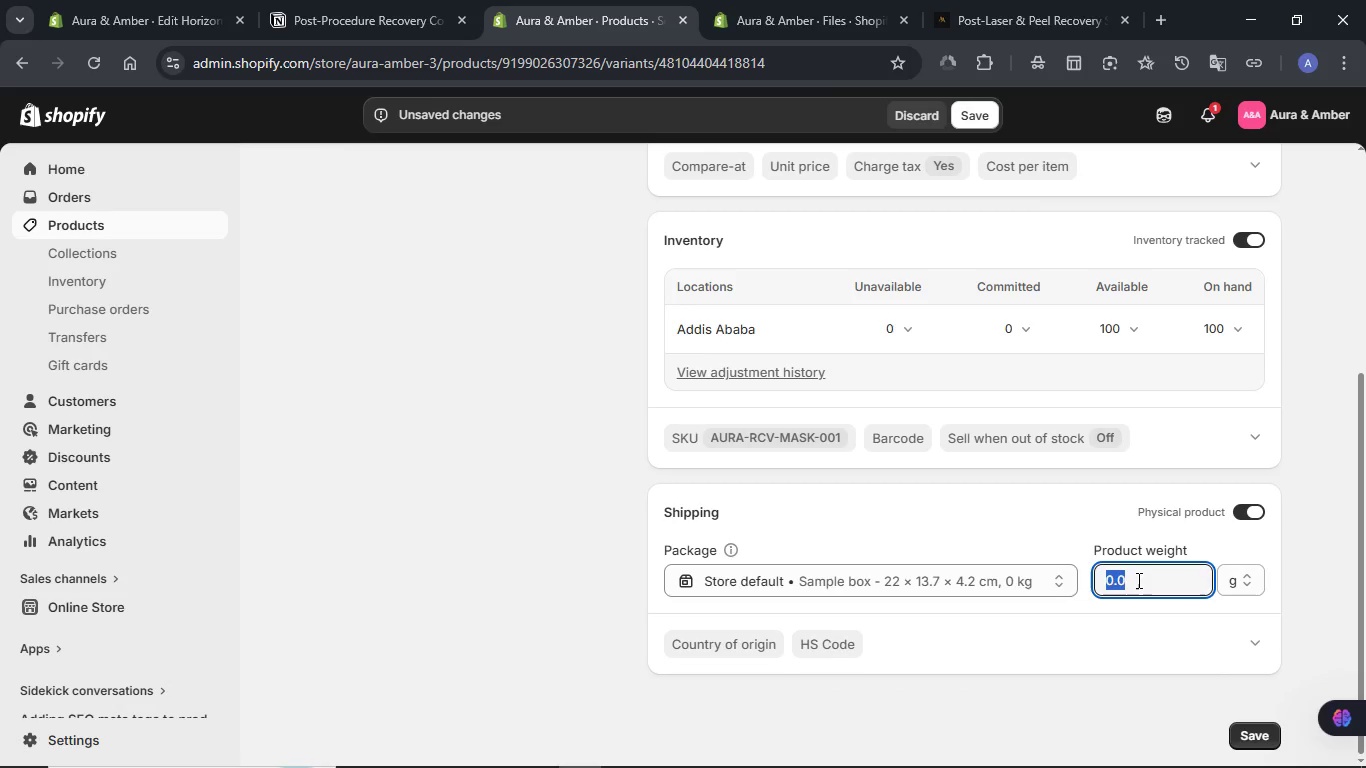 
key(Numpad7)
 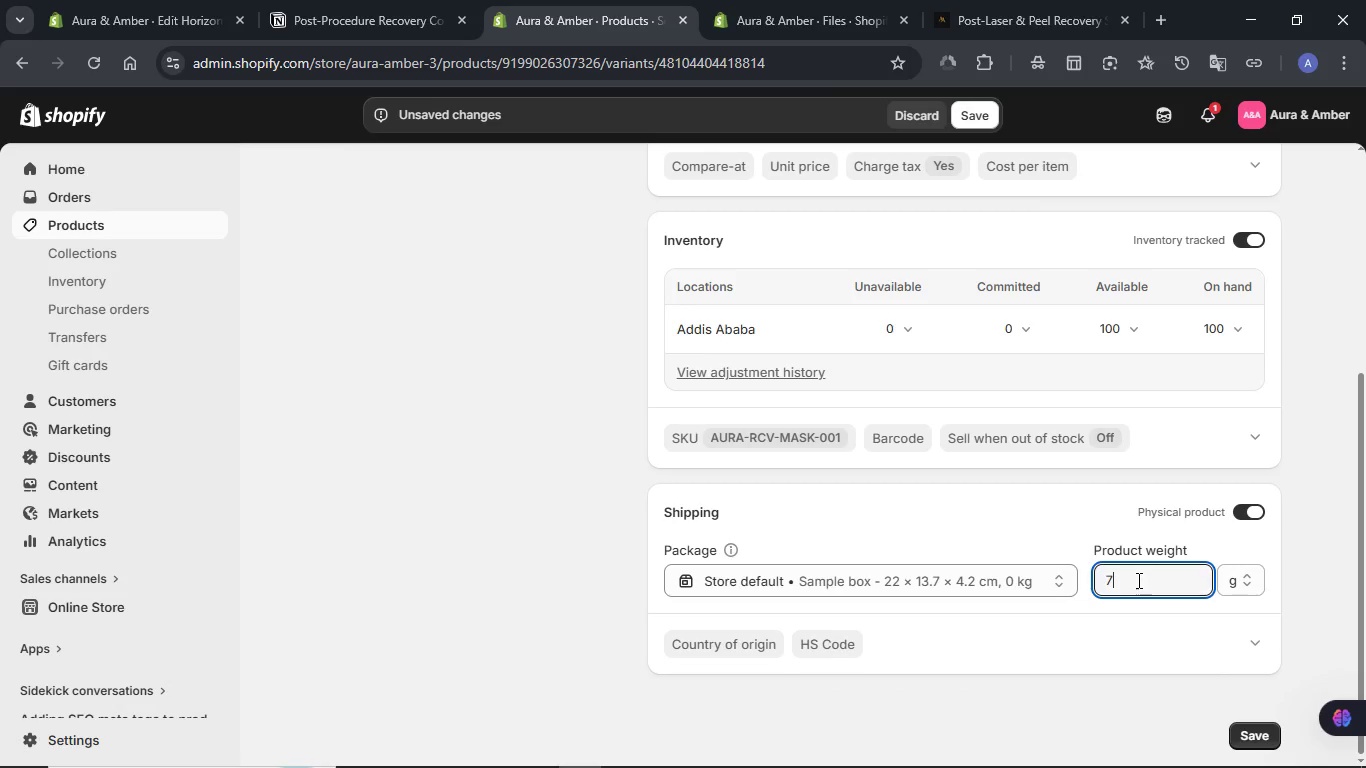 
key(Numpad0)
 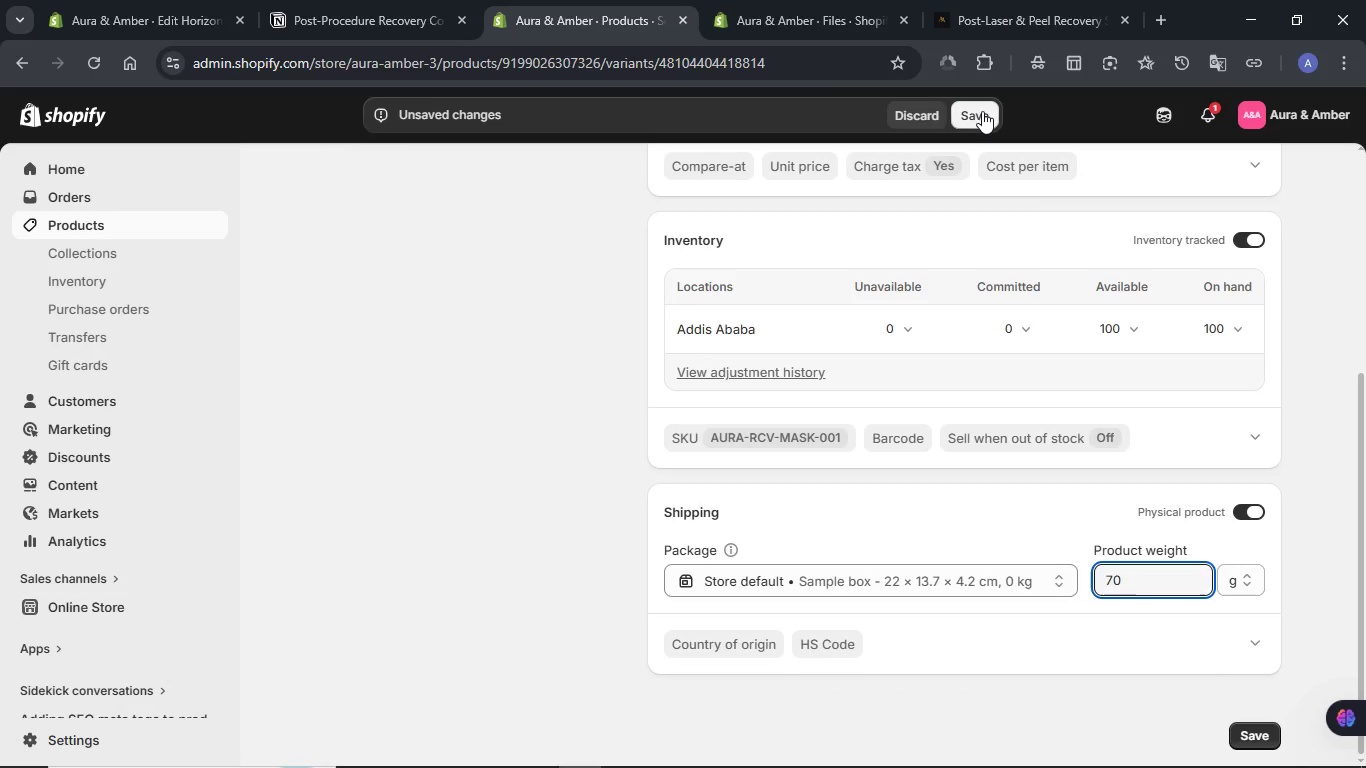 
left_click([982, 111])
 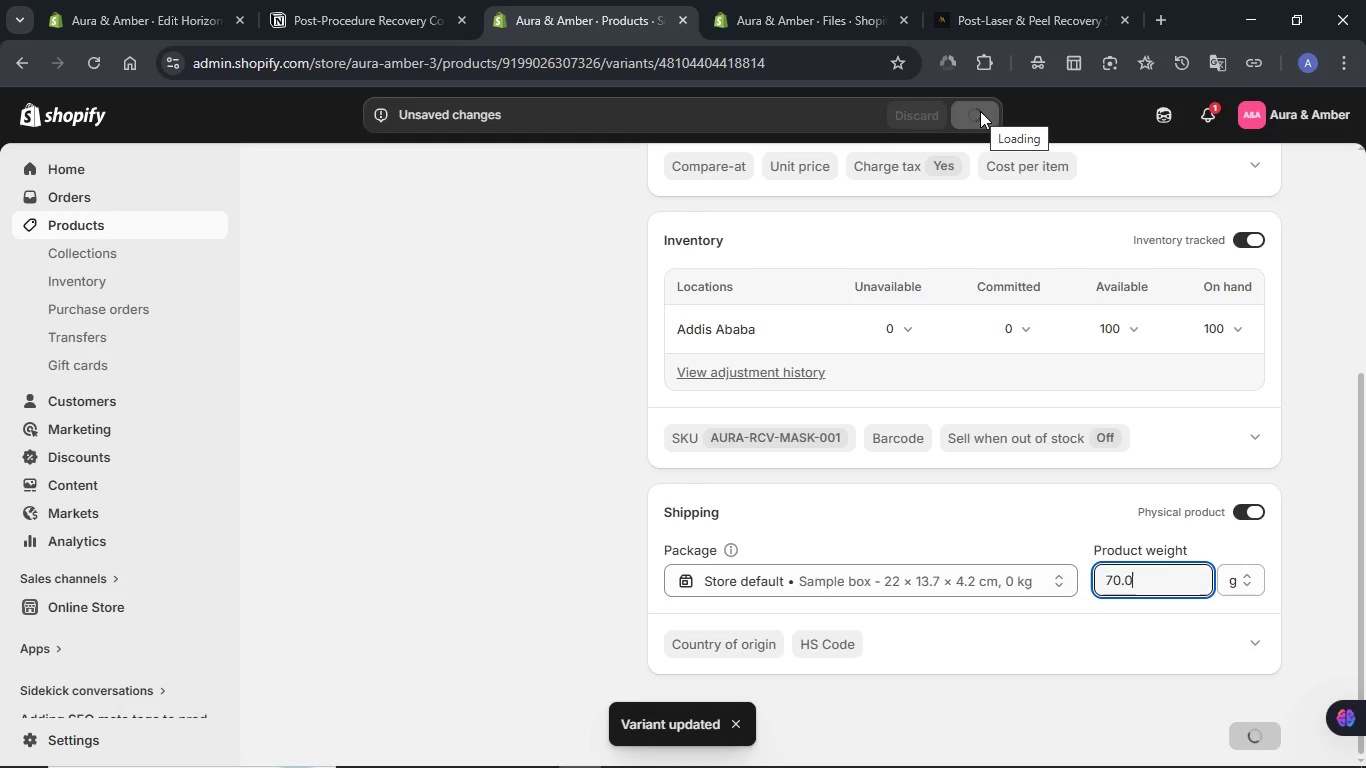 
wait(6.09)
 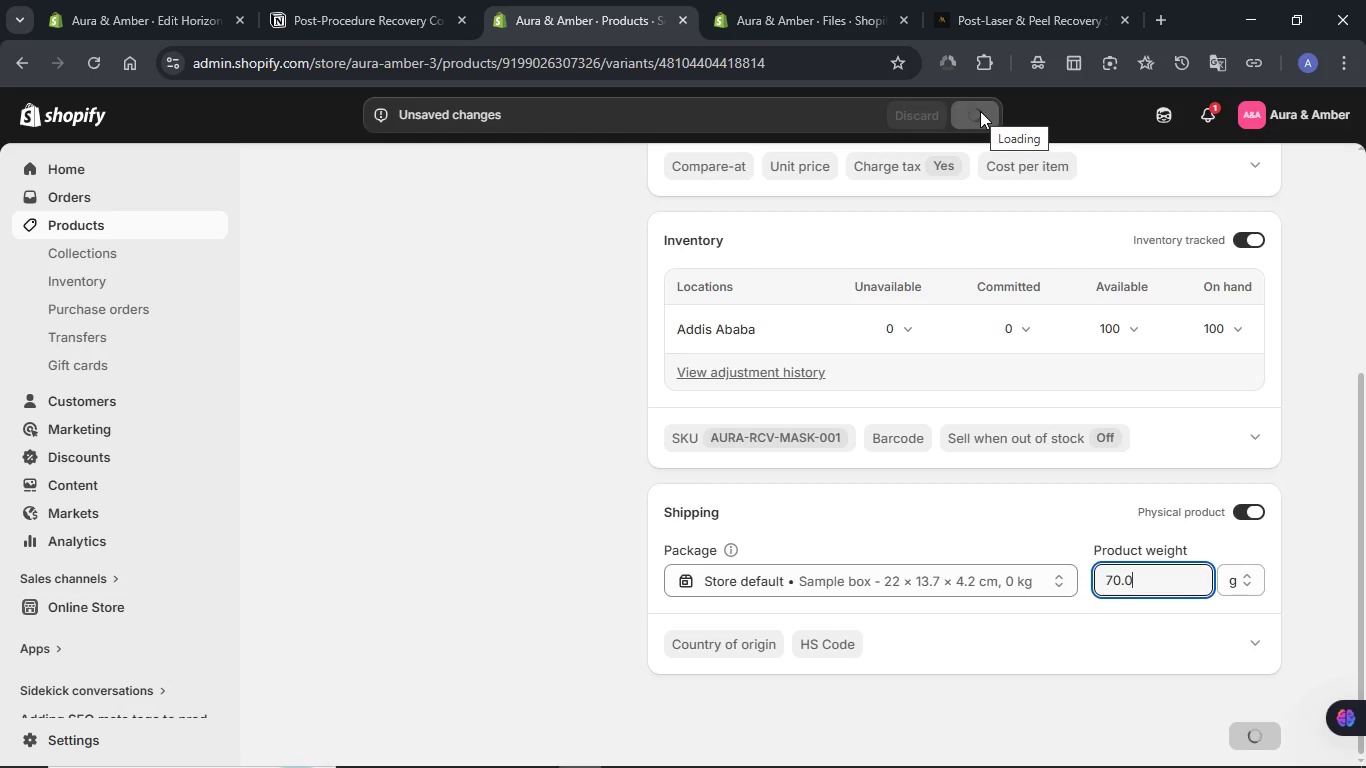 
left_click([979, 0])
 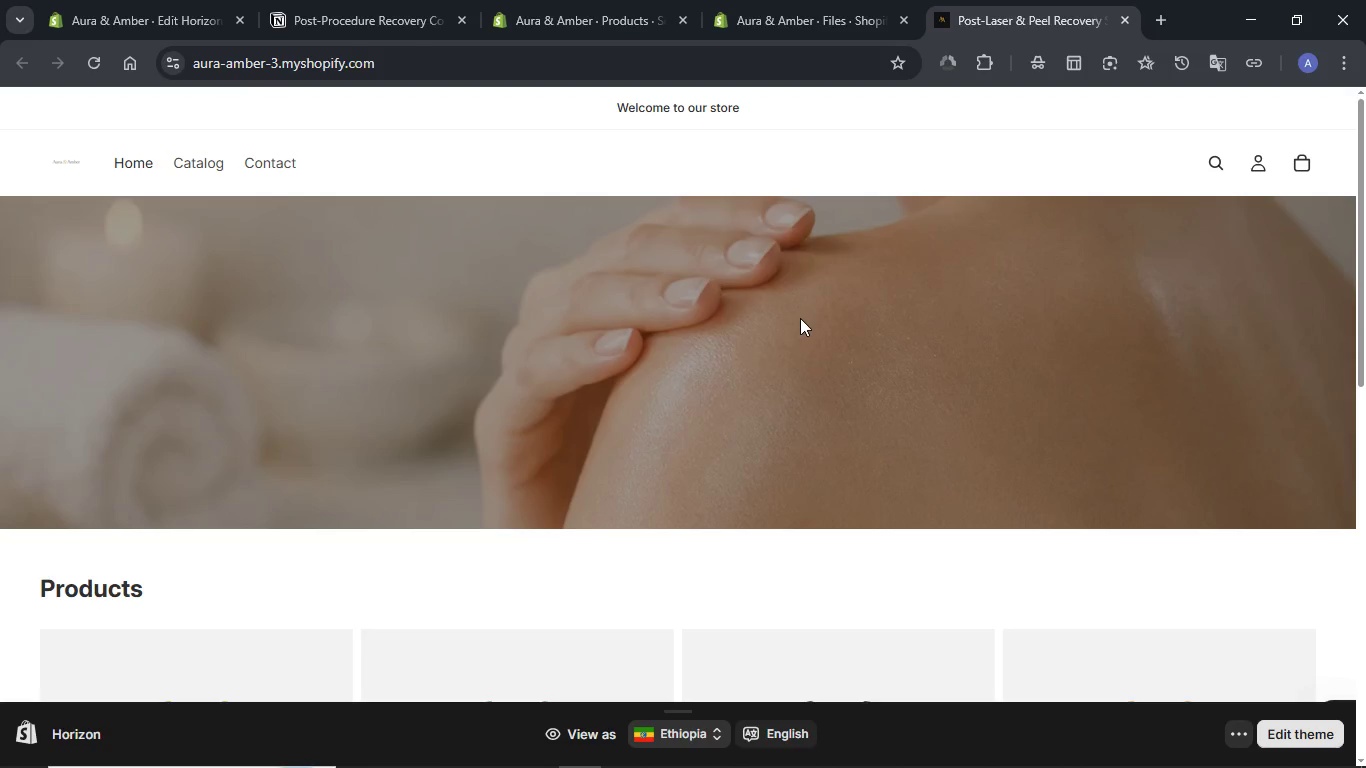 
scroll: coordinate [800, 313], scroll_direction: down, amount: 9.0
 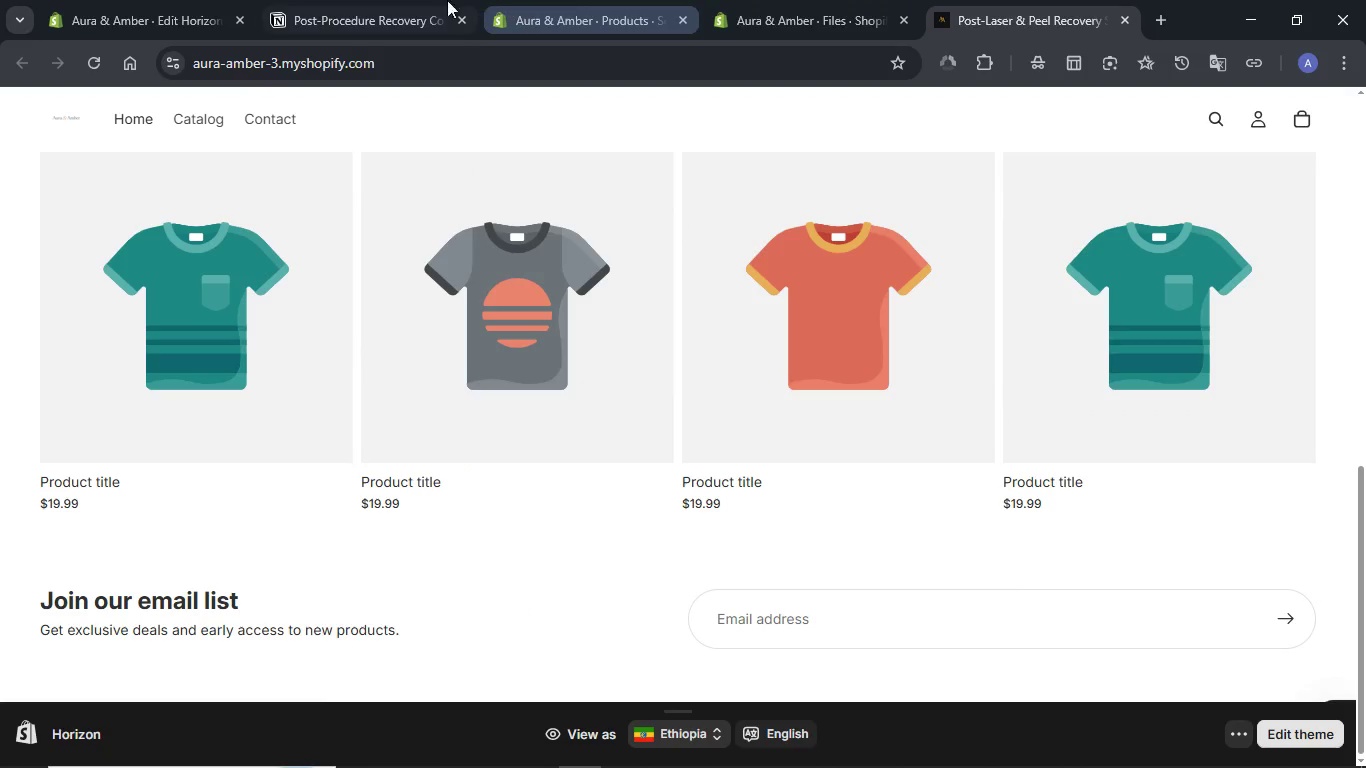 
left_click([533, 0])
 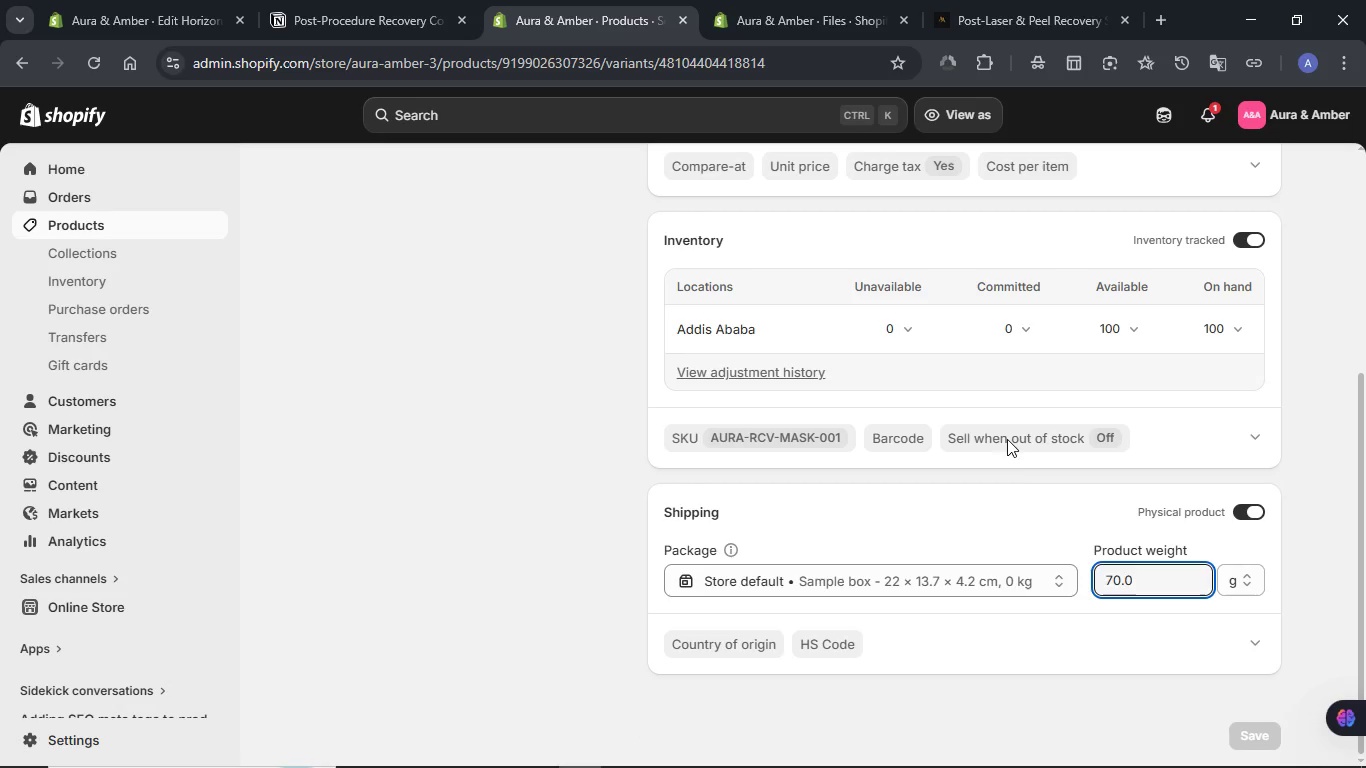 
scroll: coordinate [1027, 486], scroll_direction: up, amount: 15.0
 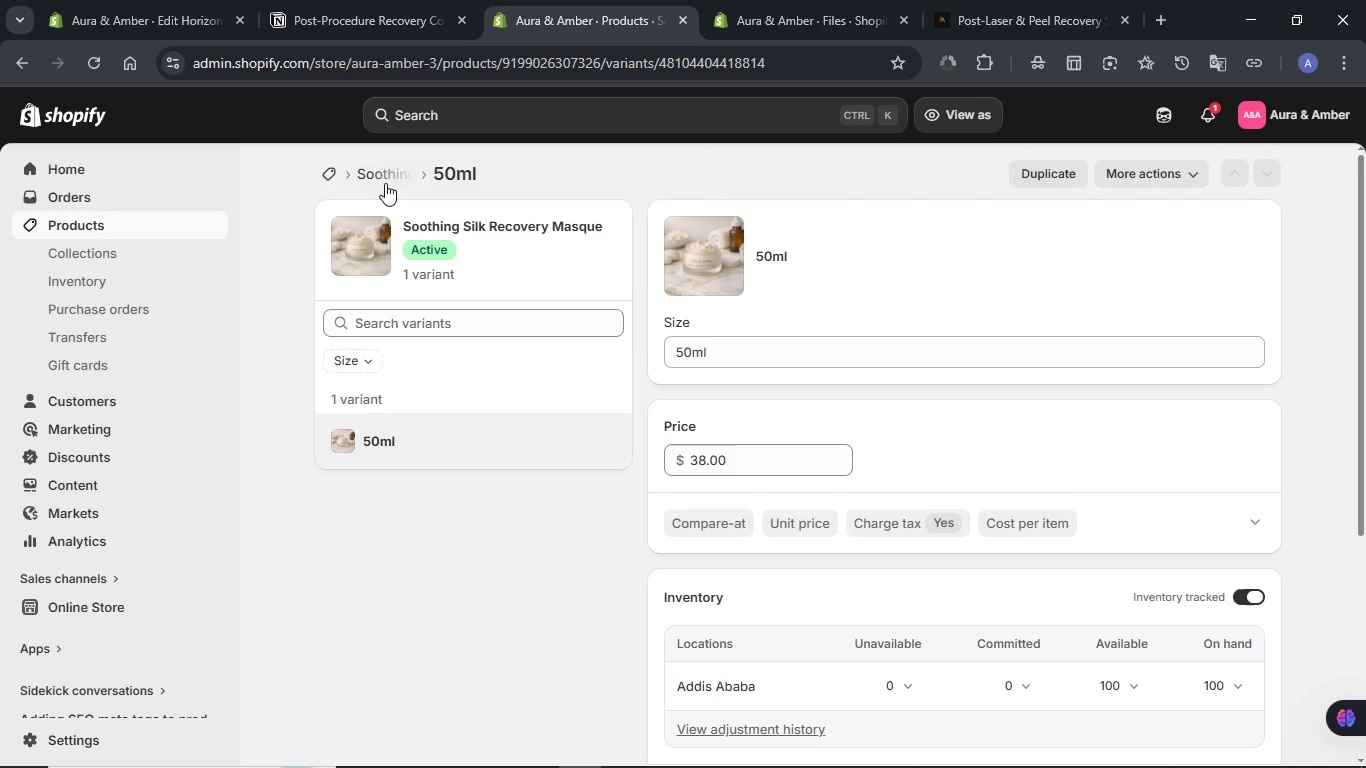 
left_click([382, 181])
 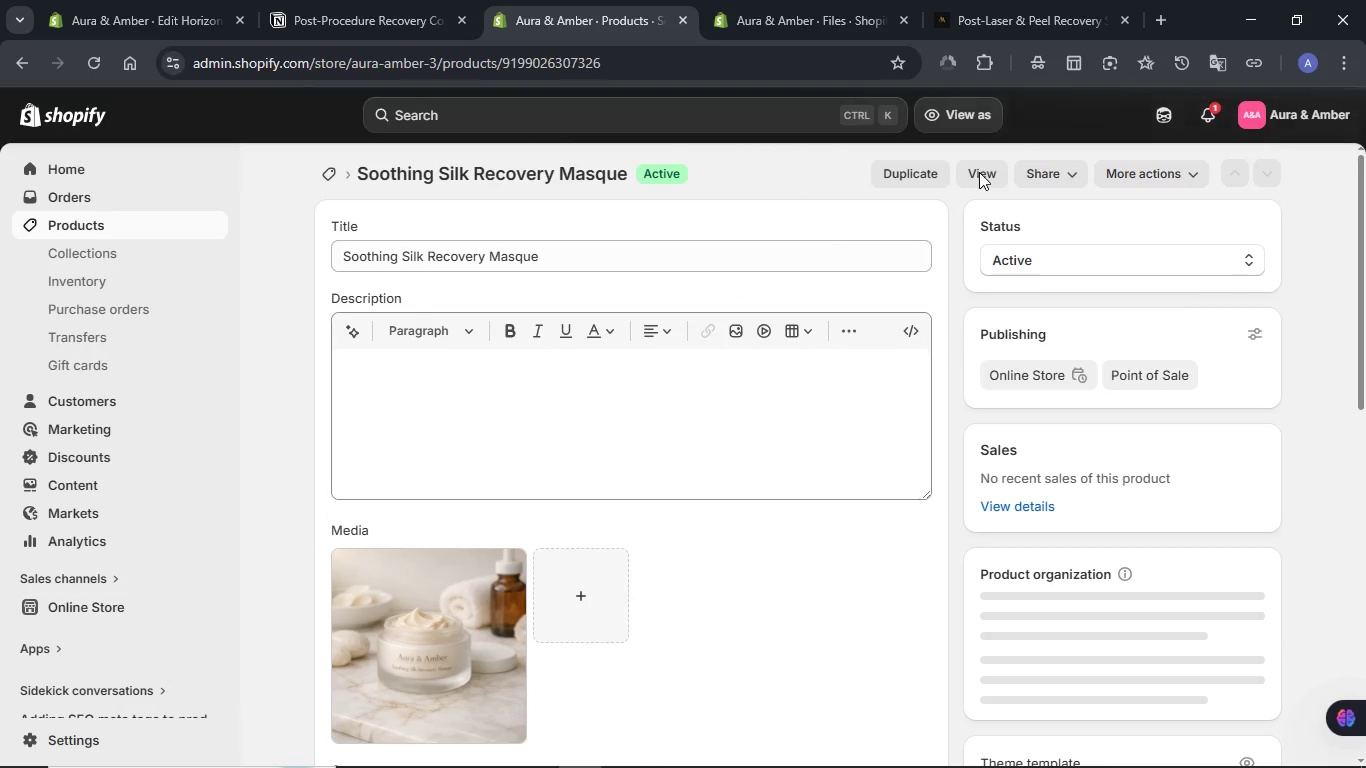 
wait(7.12)
 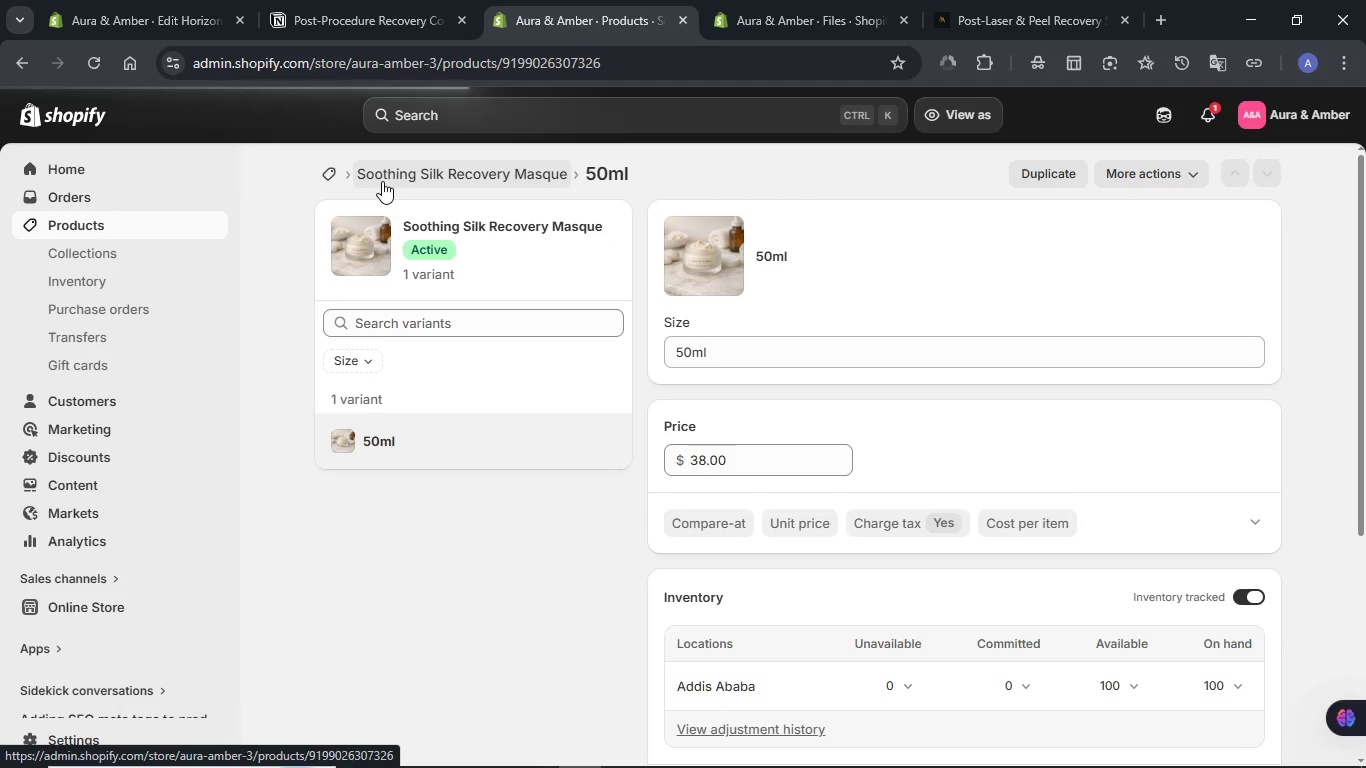 
left_click([980, 179])
 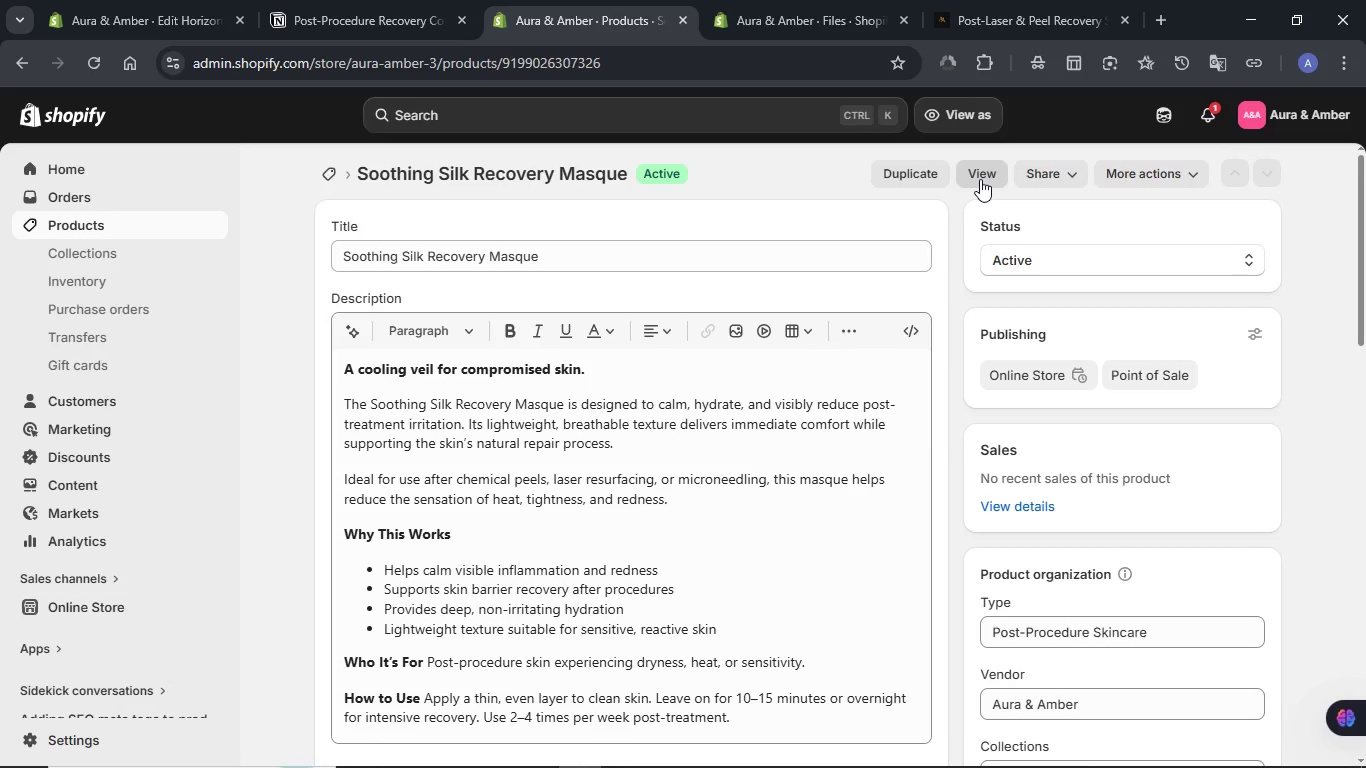 
wait(9.53)
 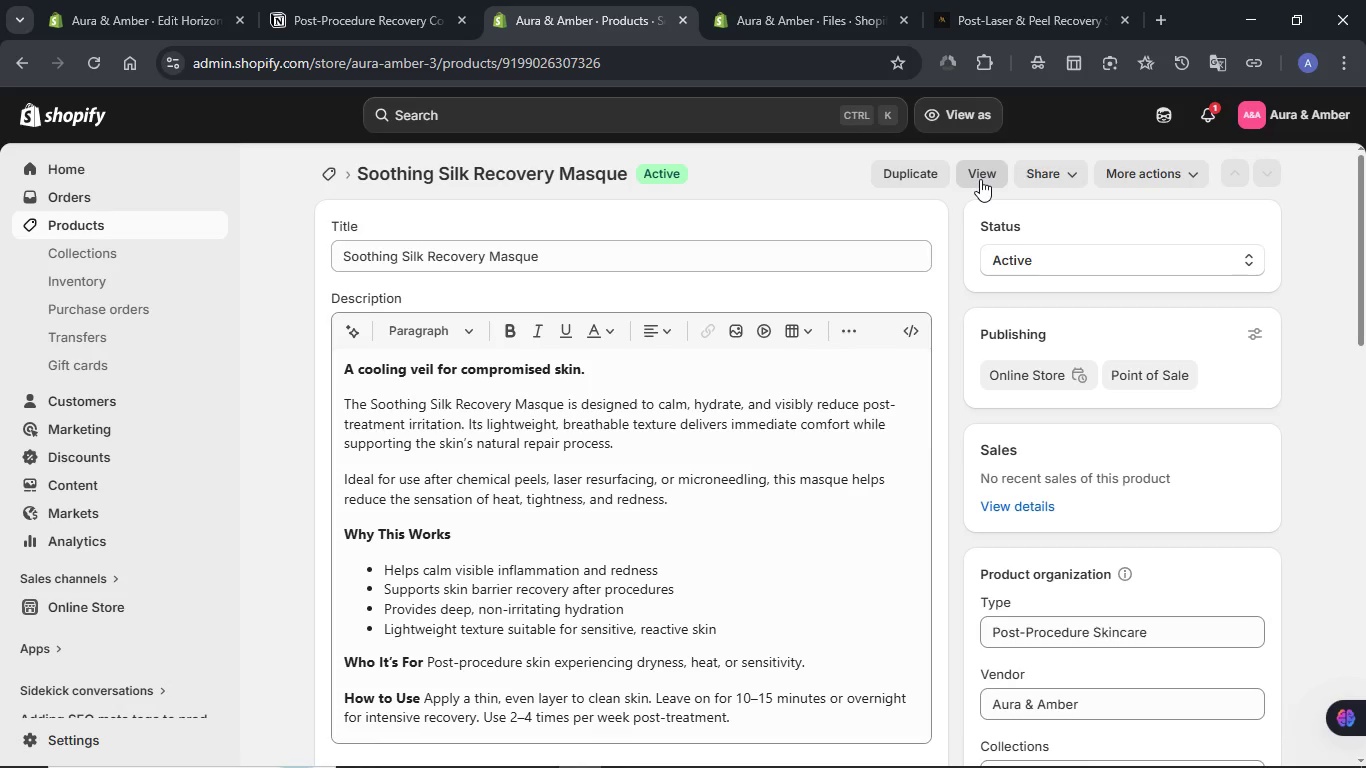 
left_click([980, 179])
 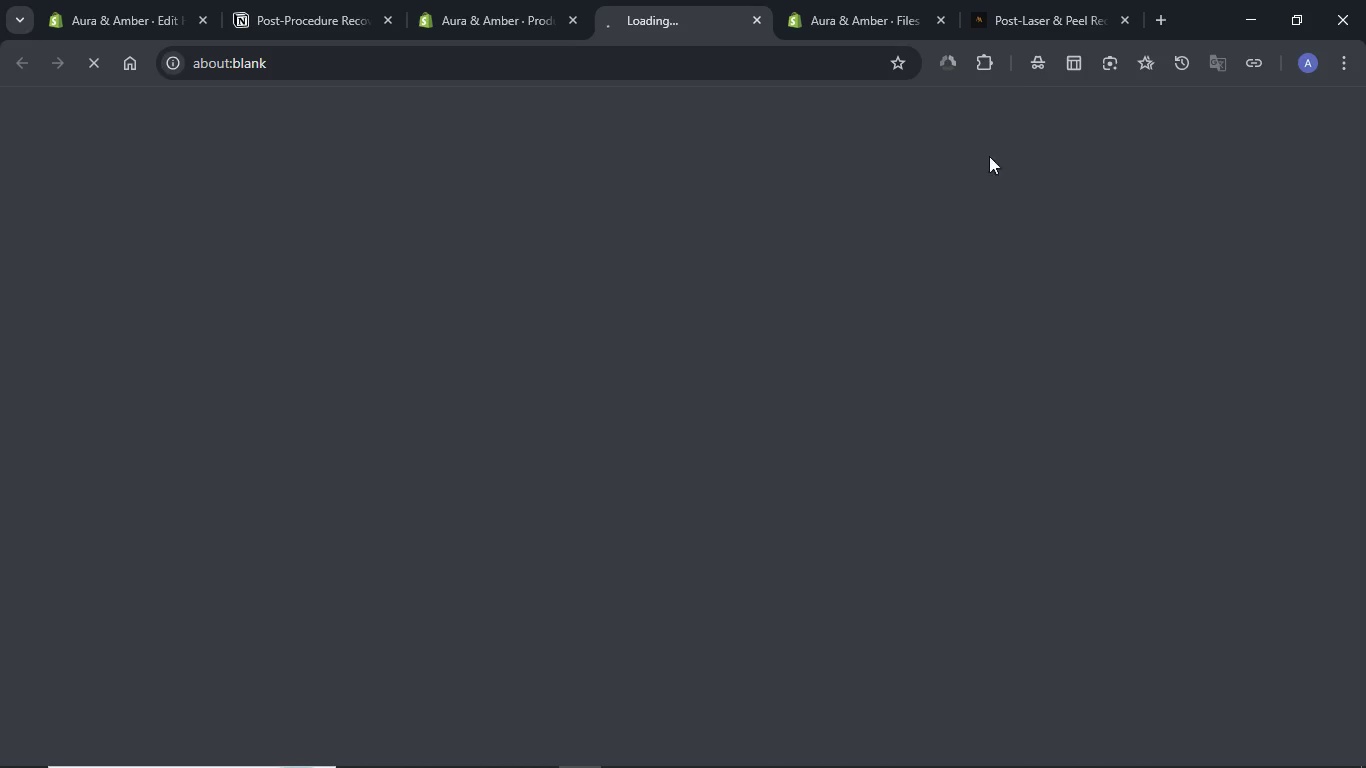 
left_click([1121, 21])
 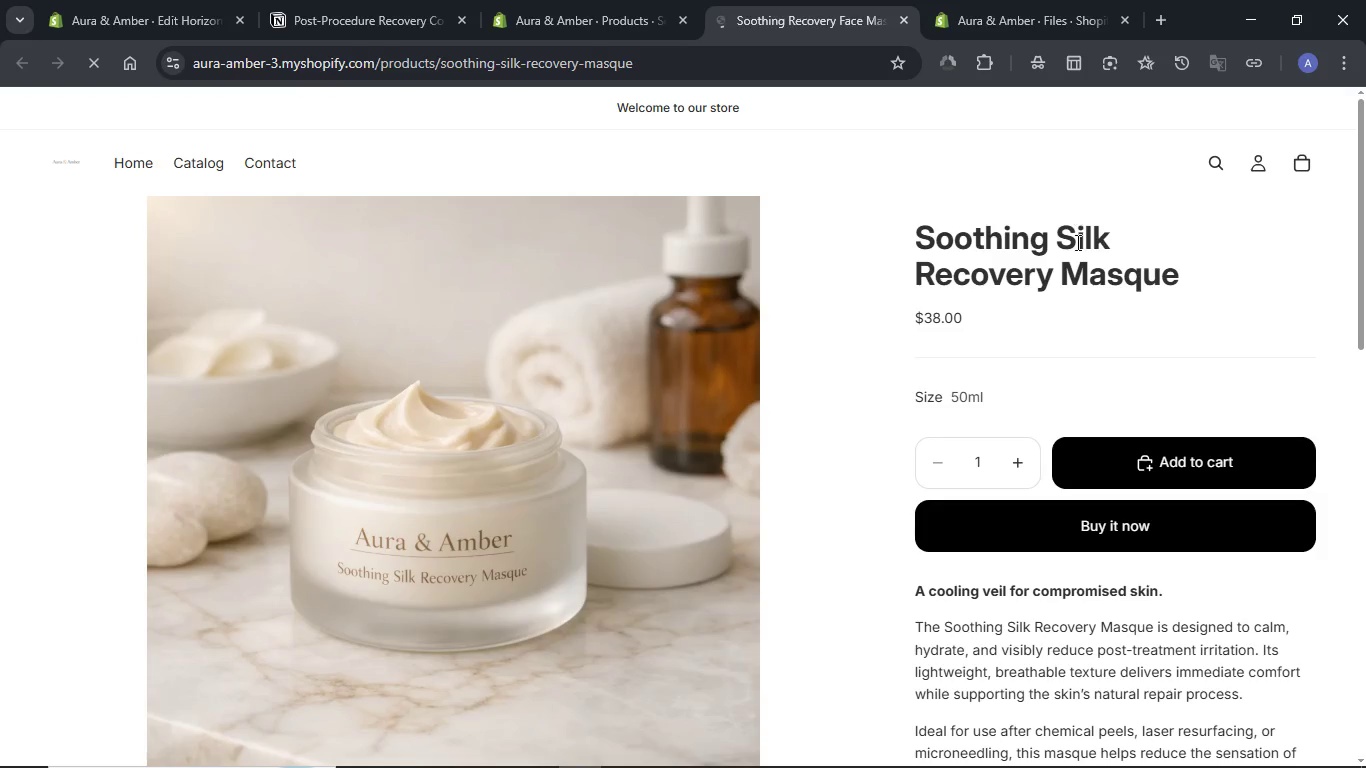 
wait(7.66)
 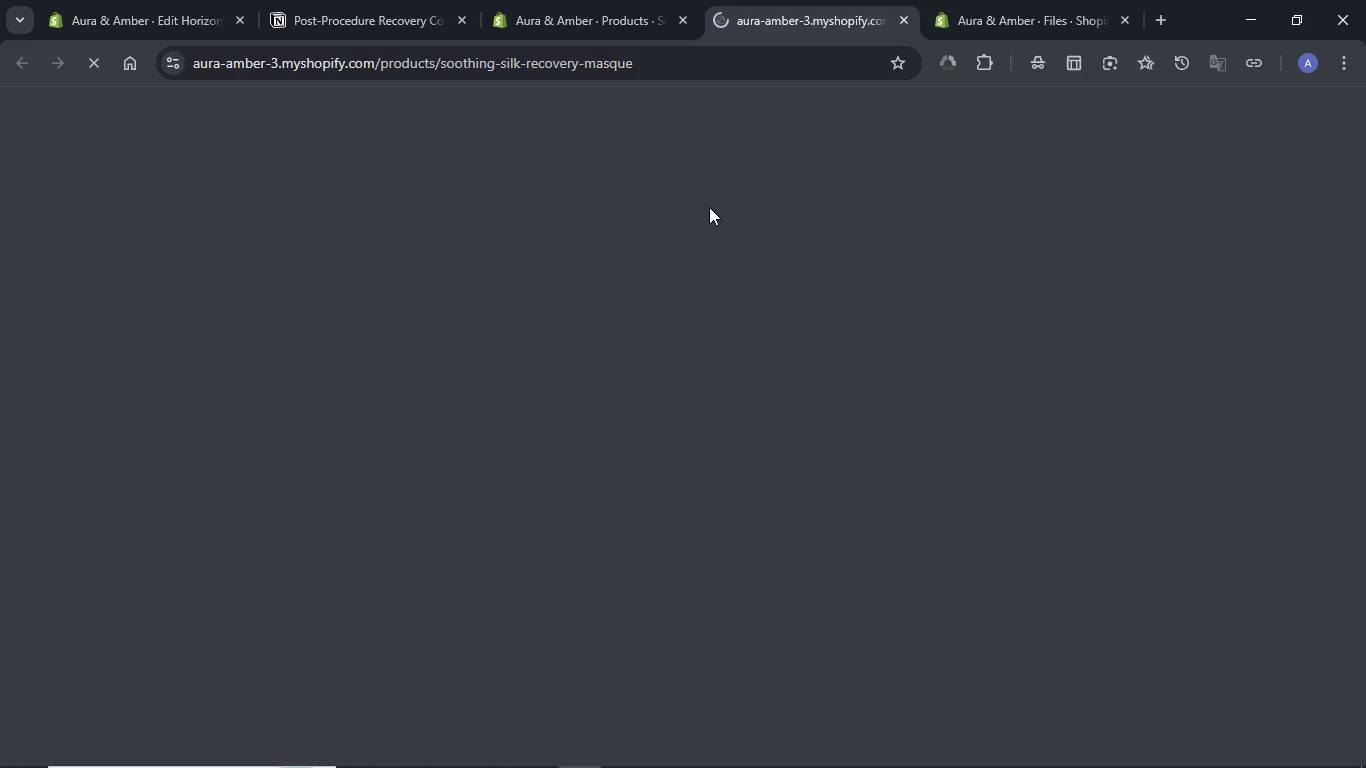 
scroll: coordinate [1069, 257], scroll_direction: down, amount: 7.0
 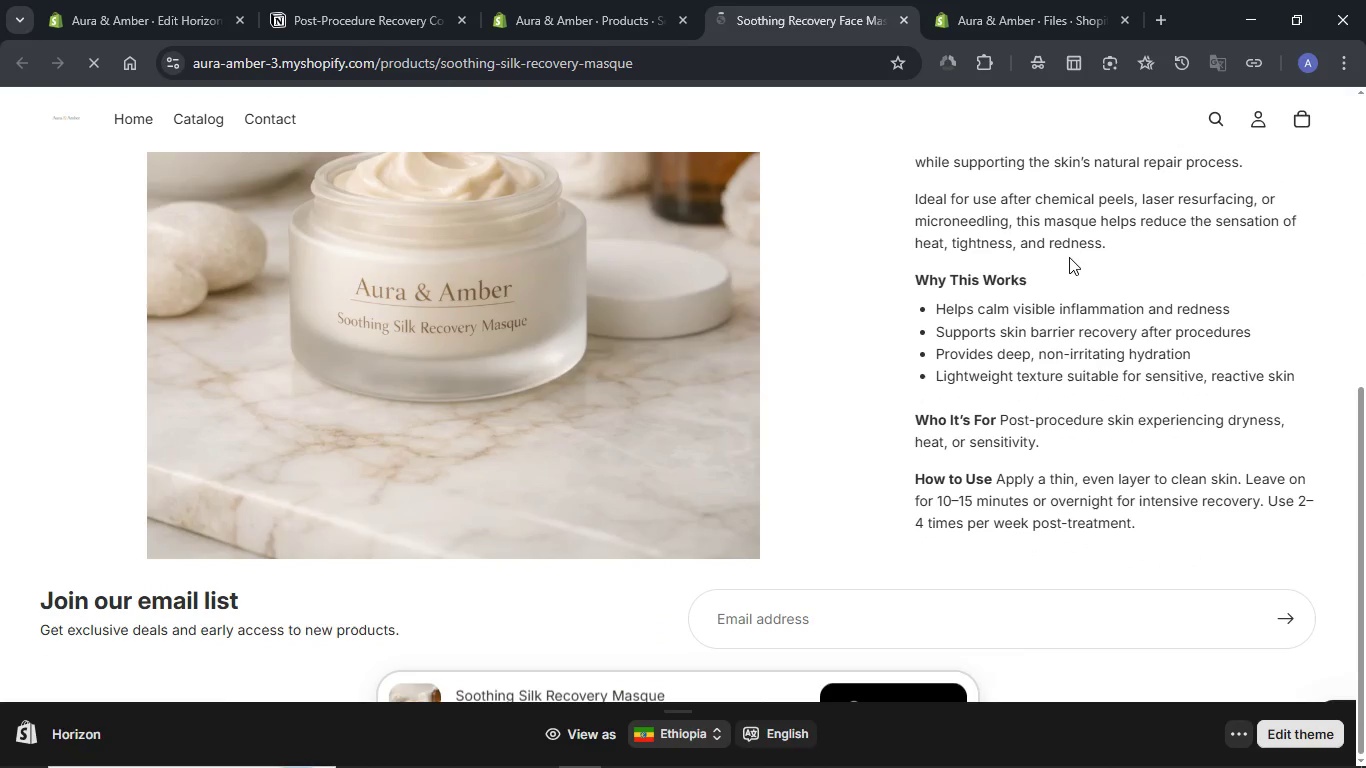 
scroll: coordinate [1069, 257], scroll_direction: up, amount: 1.0
 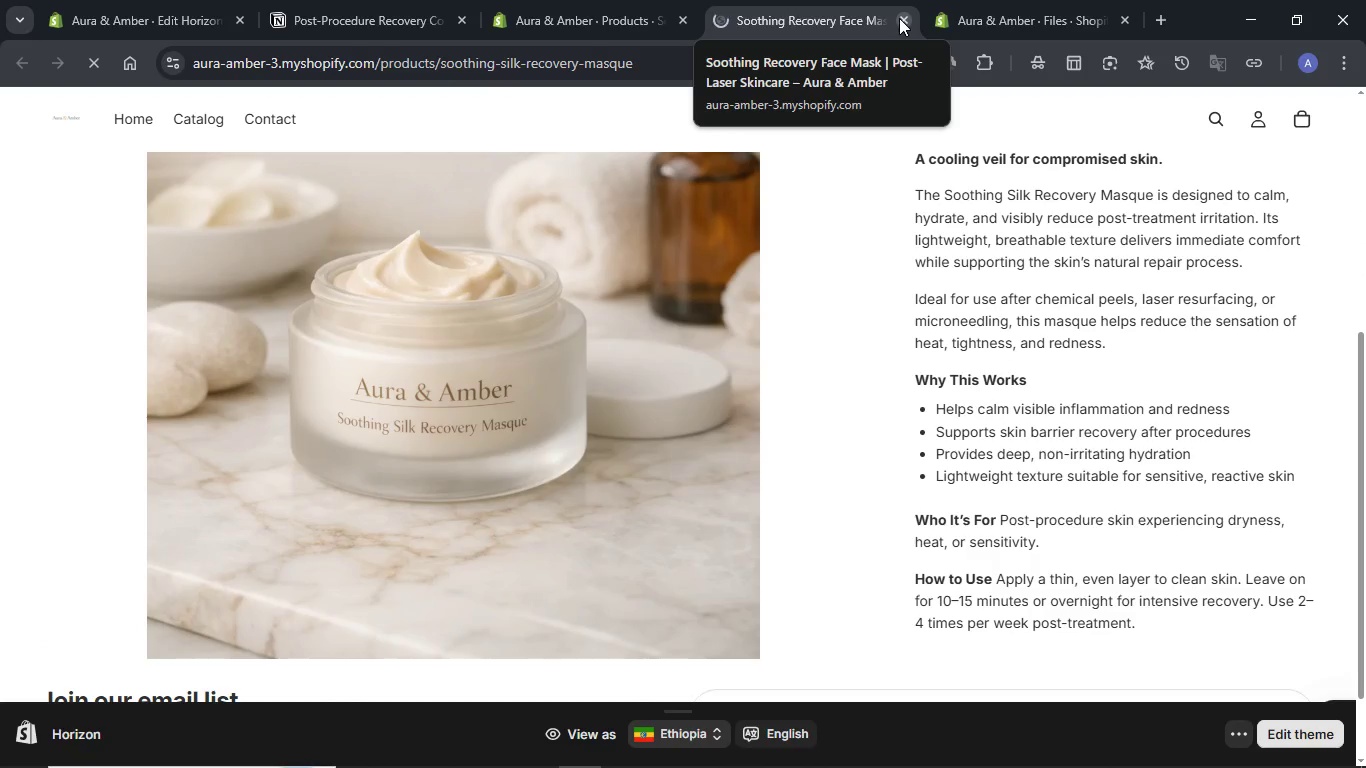 
left_click([899, 18])
 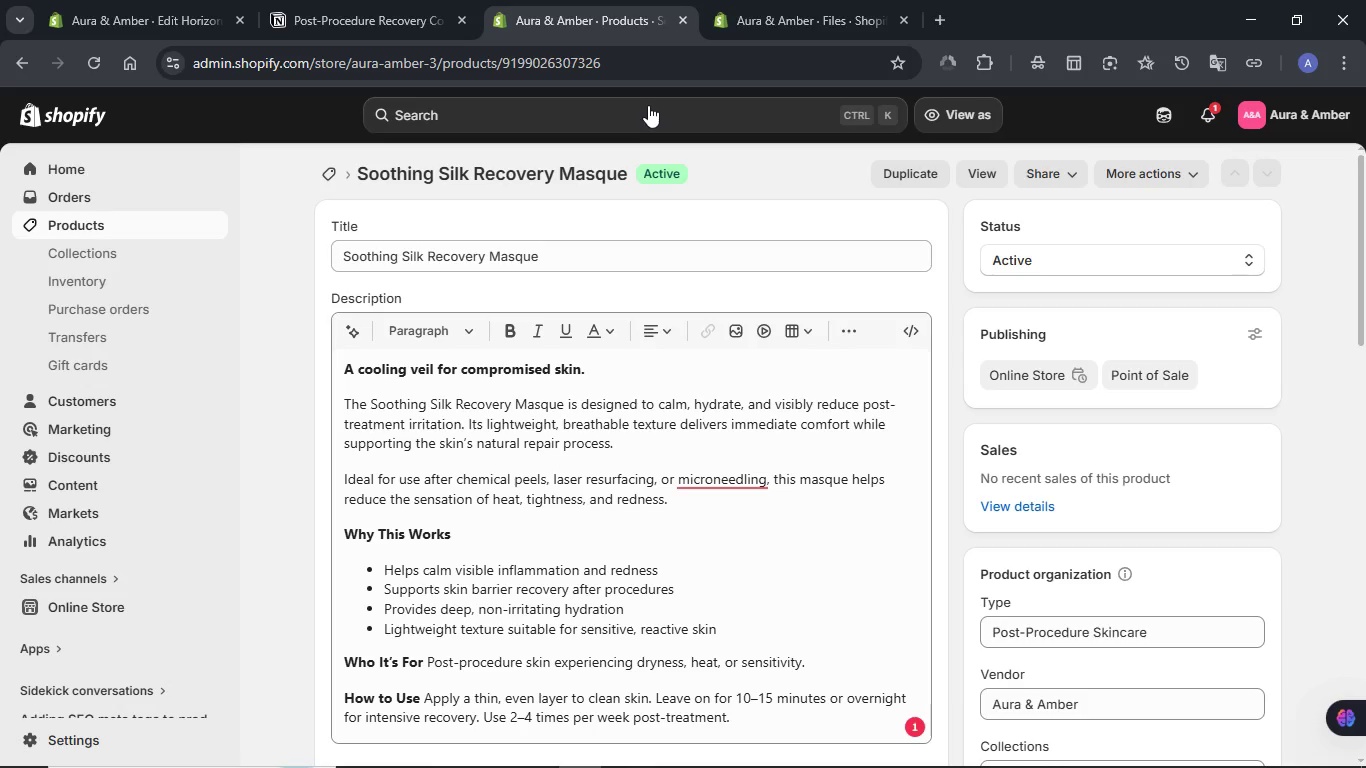 
left_click([1156, 115])
 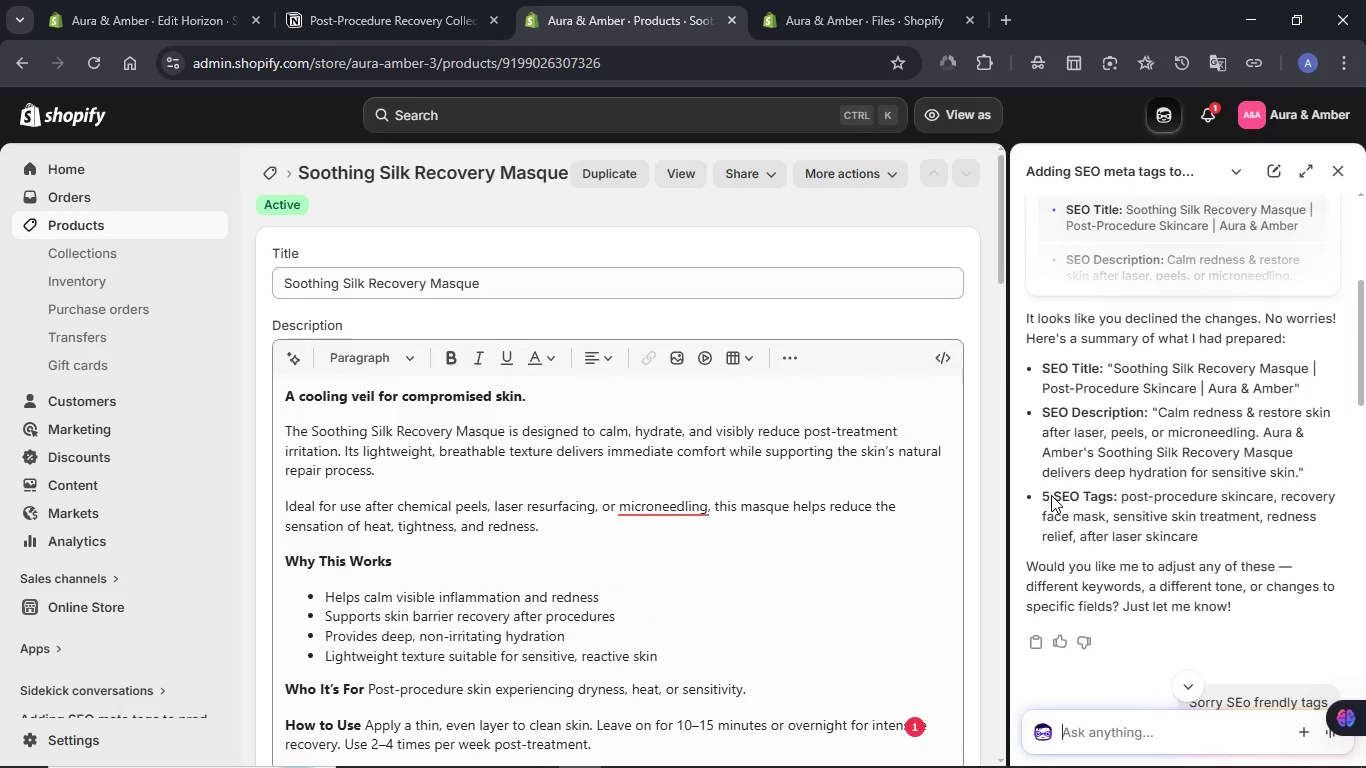 
type(Can you come up t)
key(Backspace)
type(ith a better name for size g)
key(Backspace)
type(to describe teh variant)
key(NumpadEnter)
 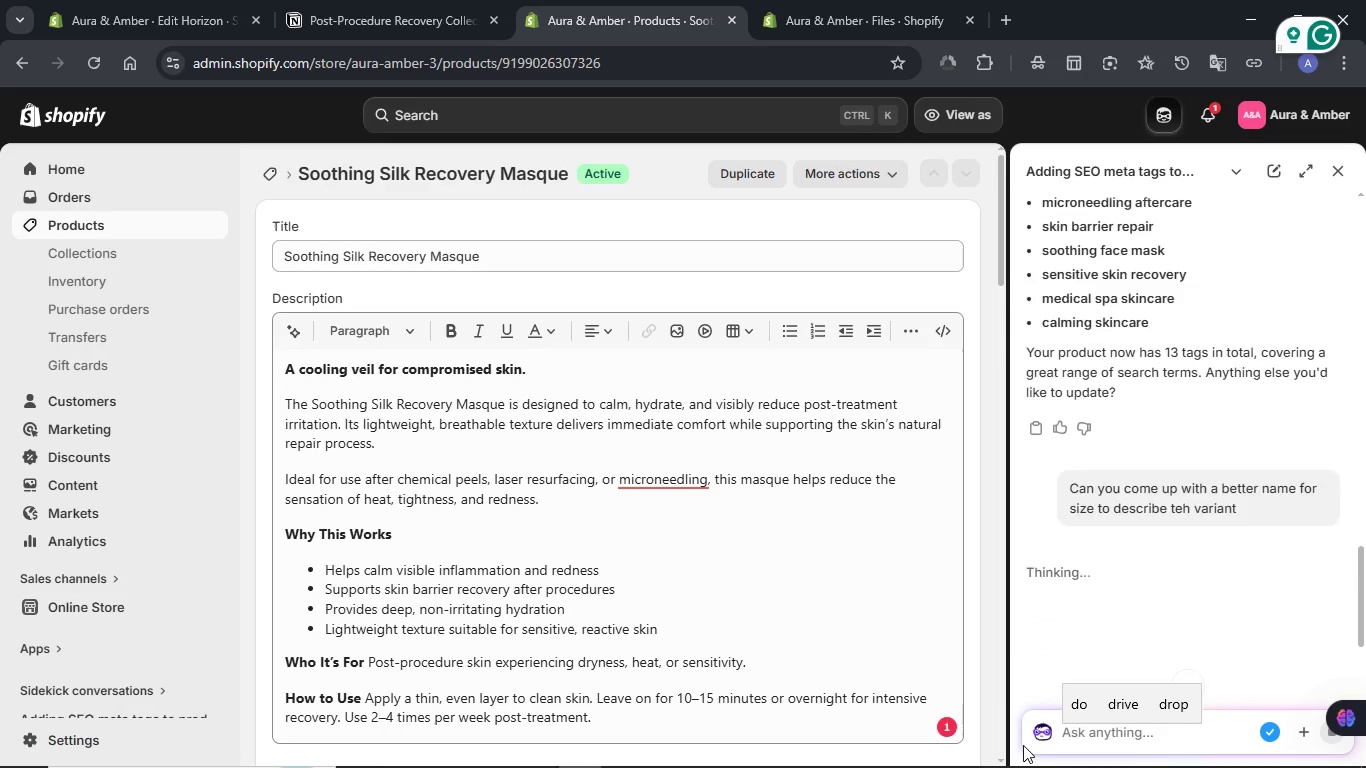 
scroll: coordinate [831, 618], scroll_direction: down, amount: 8.0
 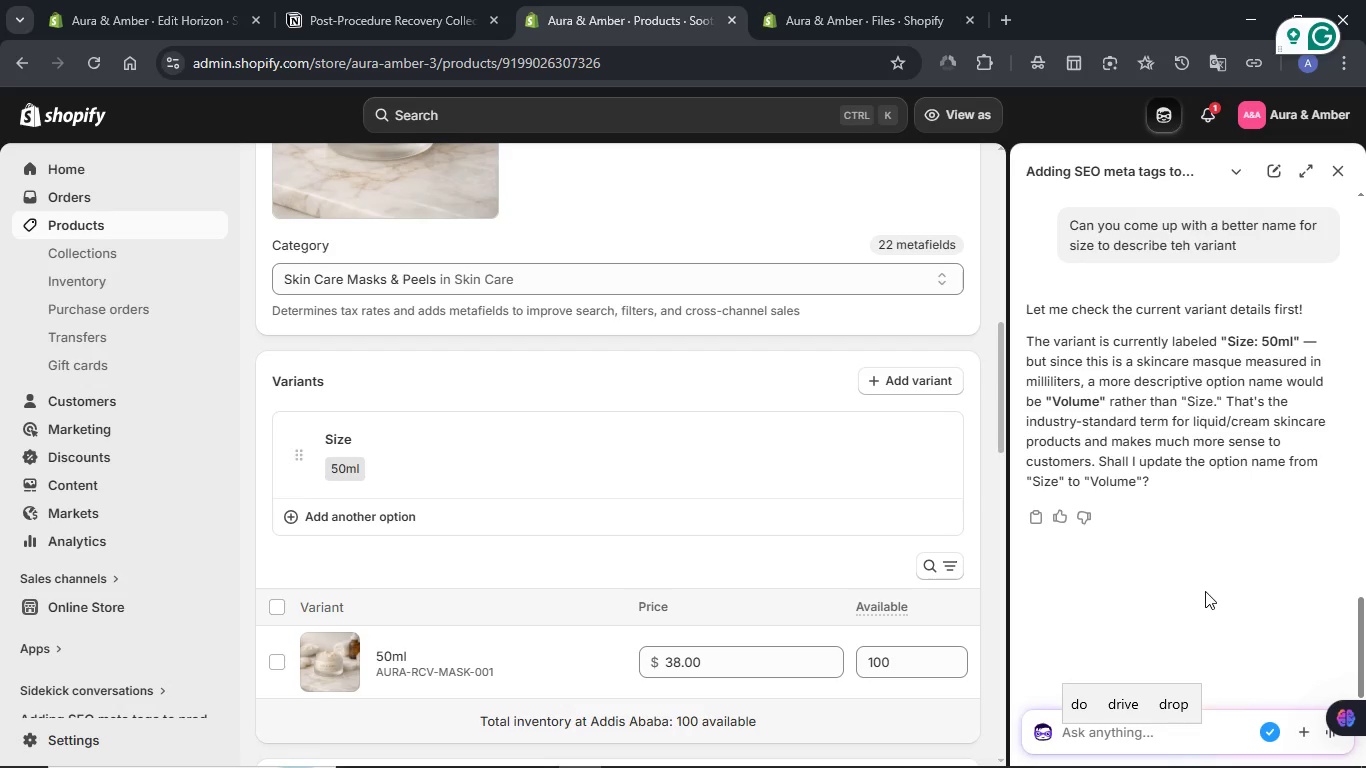 
wait(18.48)
 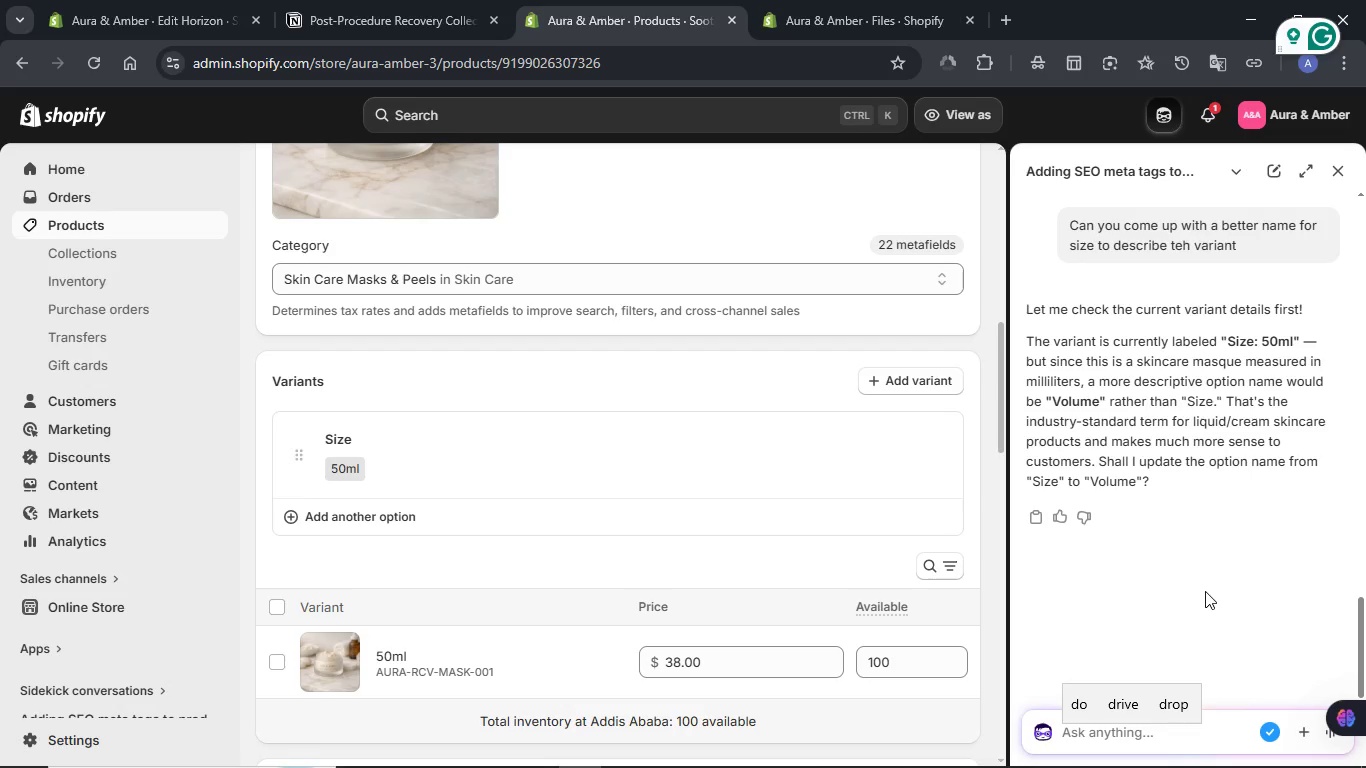 
left_click([348, 440])
 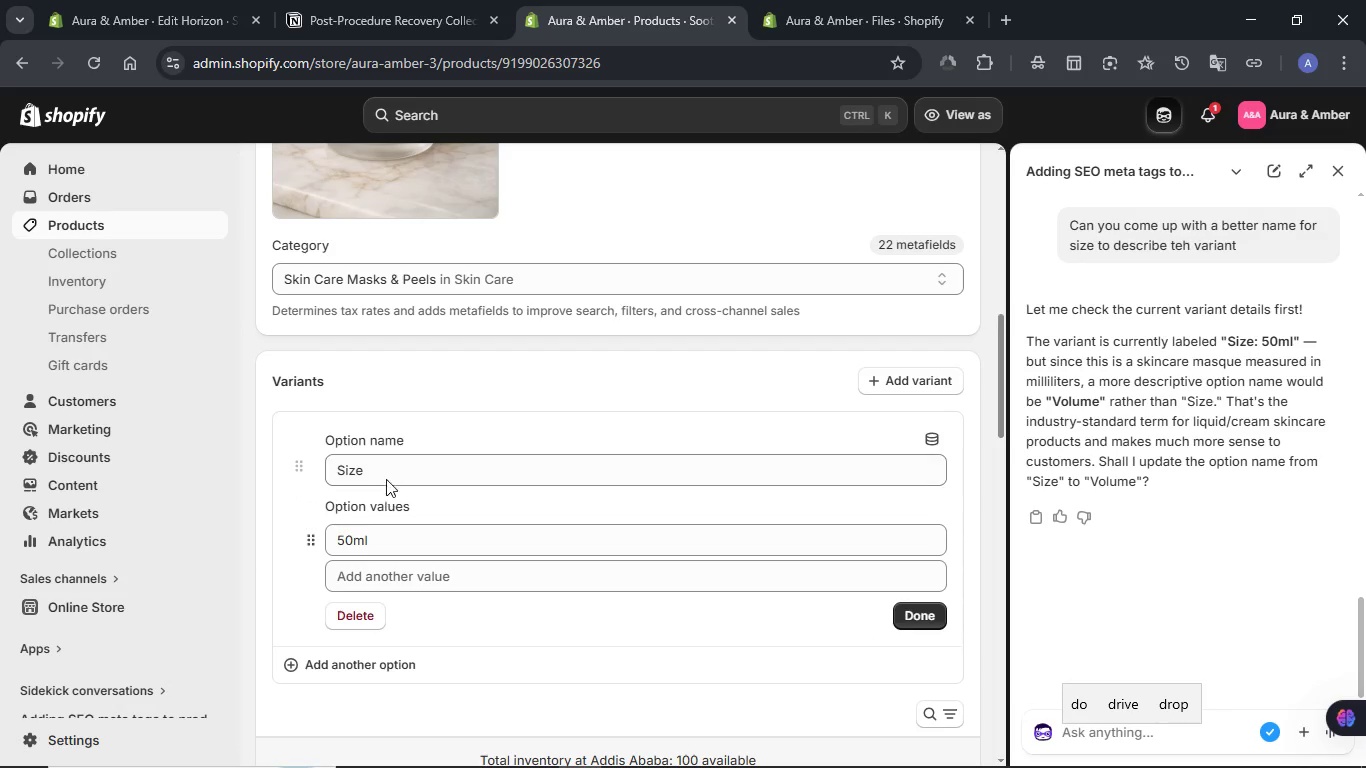 
left_click([386, 479])
 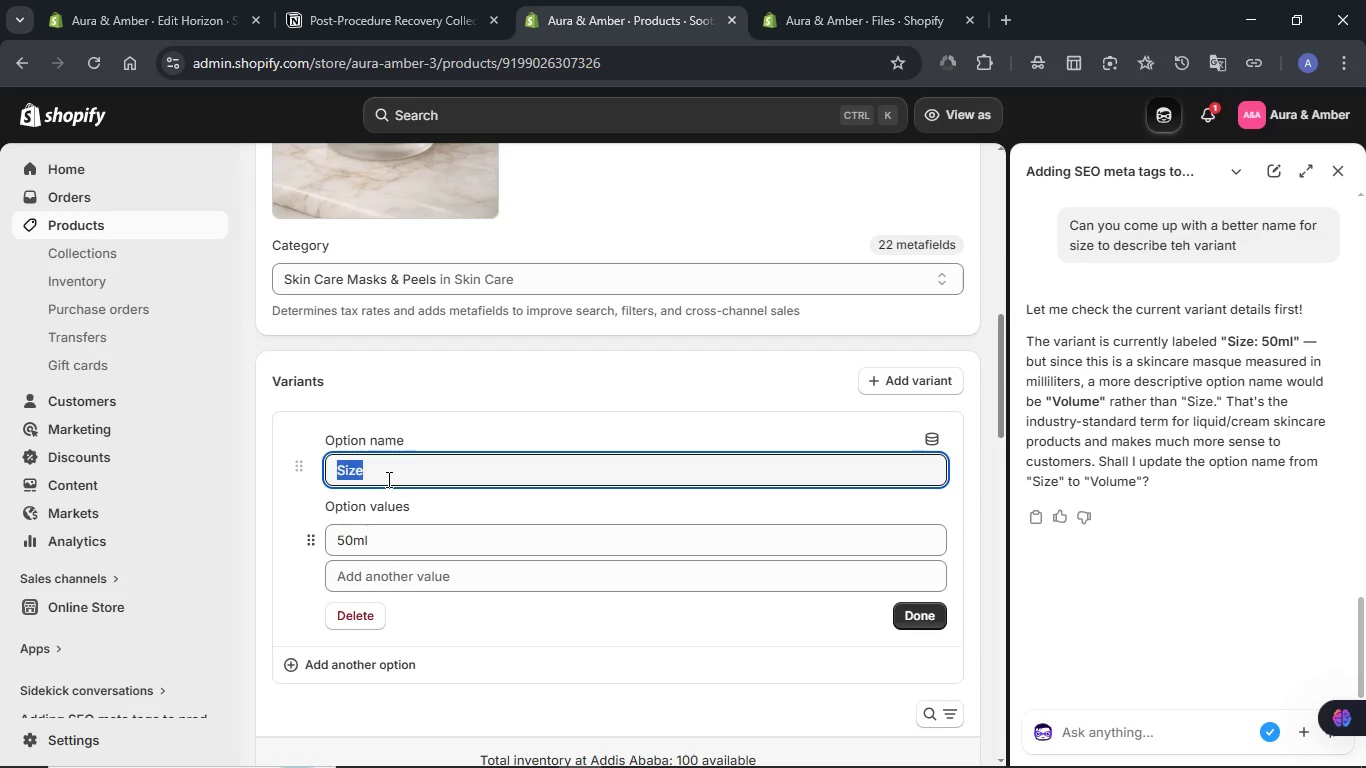 
type(Volume)
 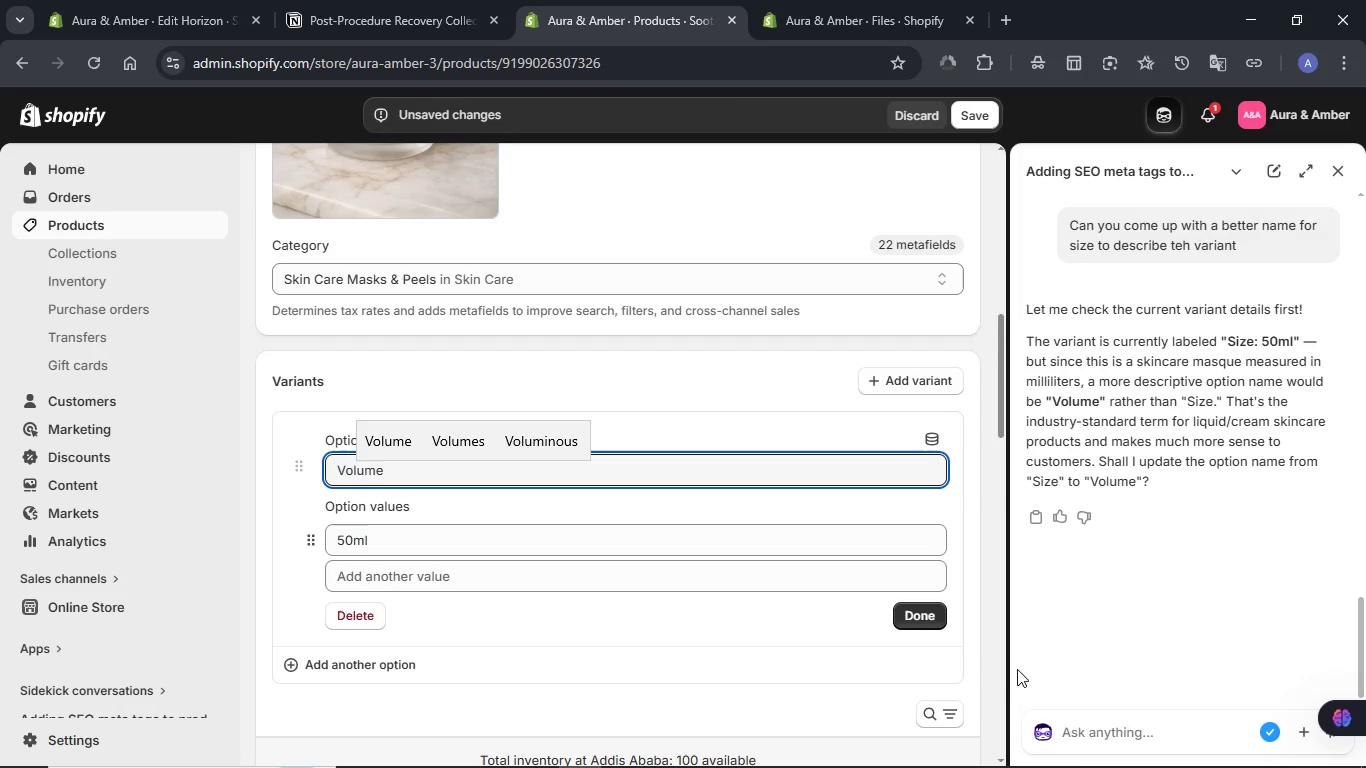 
left_click([924, 622])
 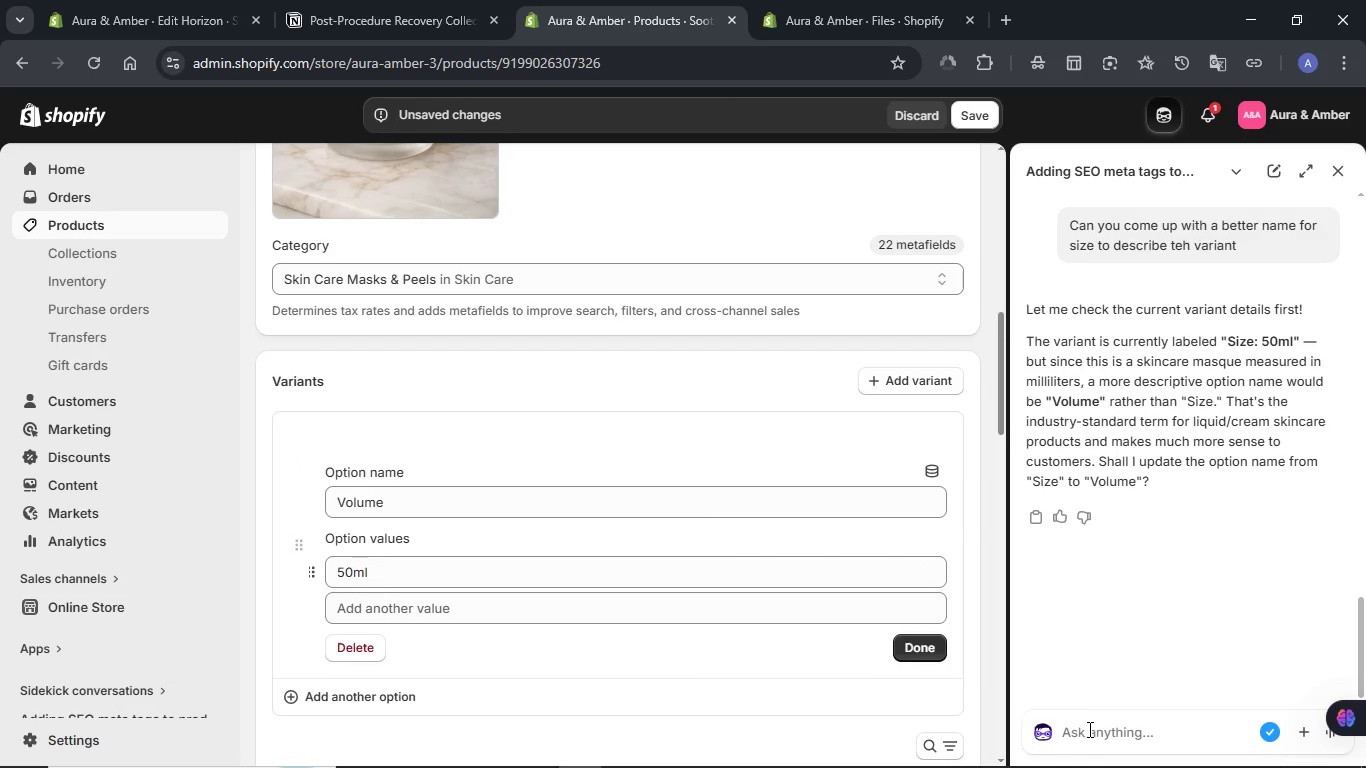 
left_click([1088, 730])
 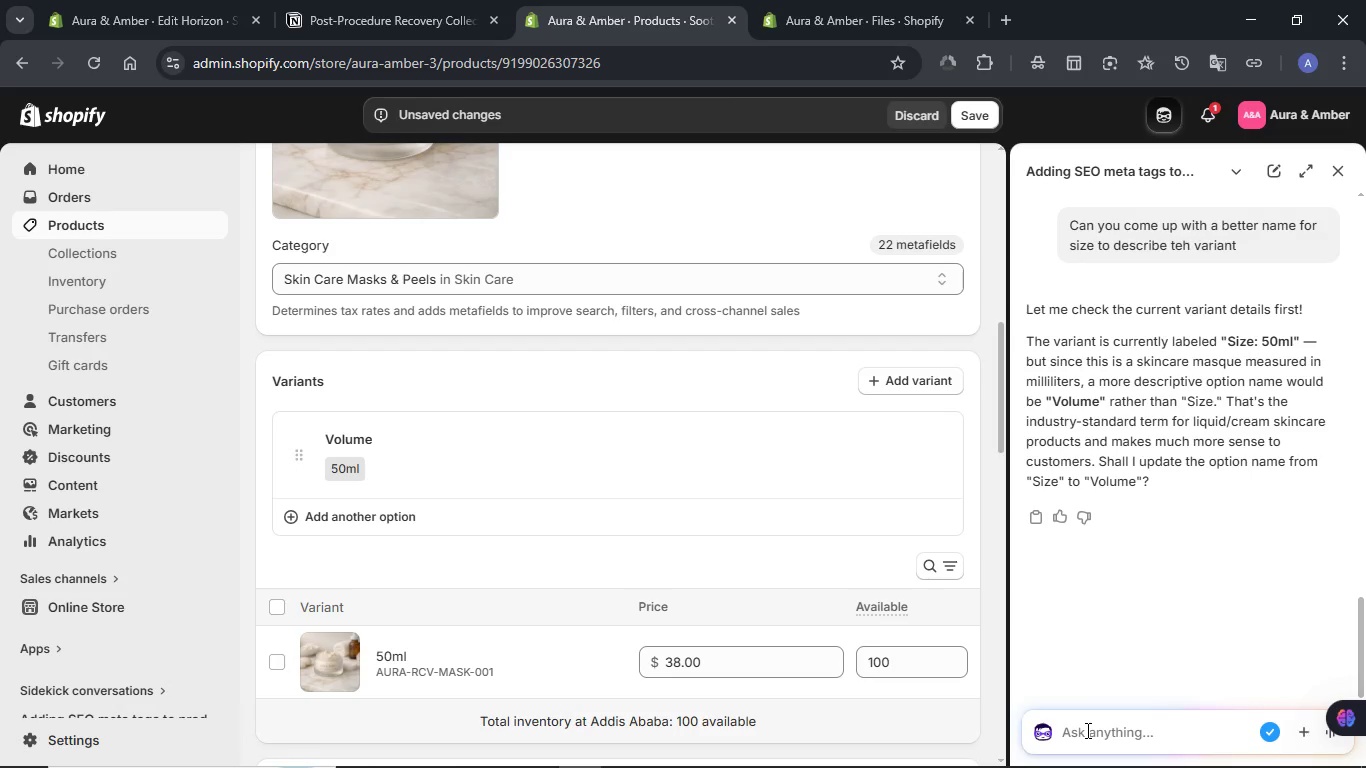 
type(I have od)
key(Backspace)
key(Backspace)
type(donte it)
 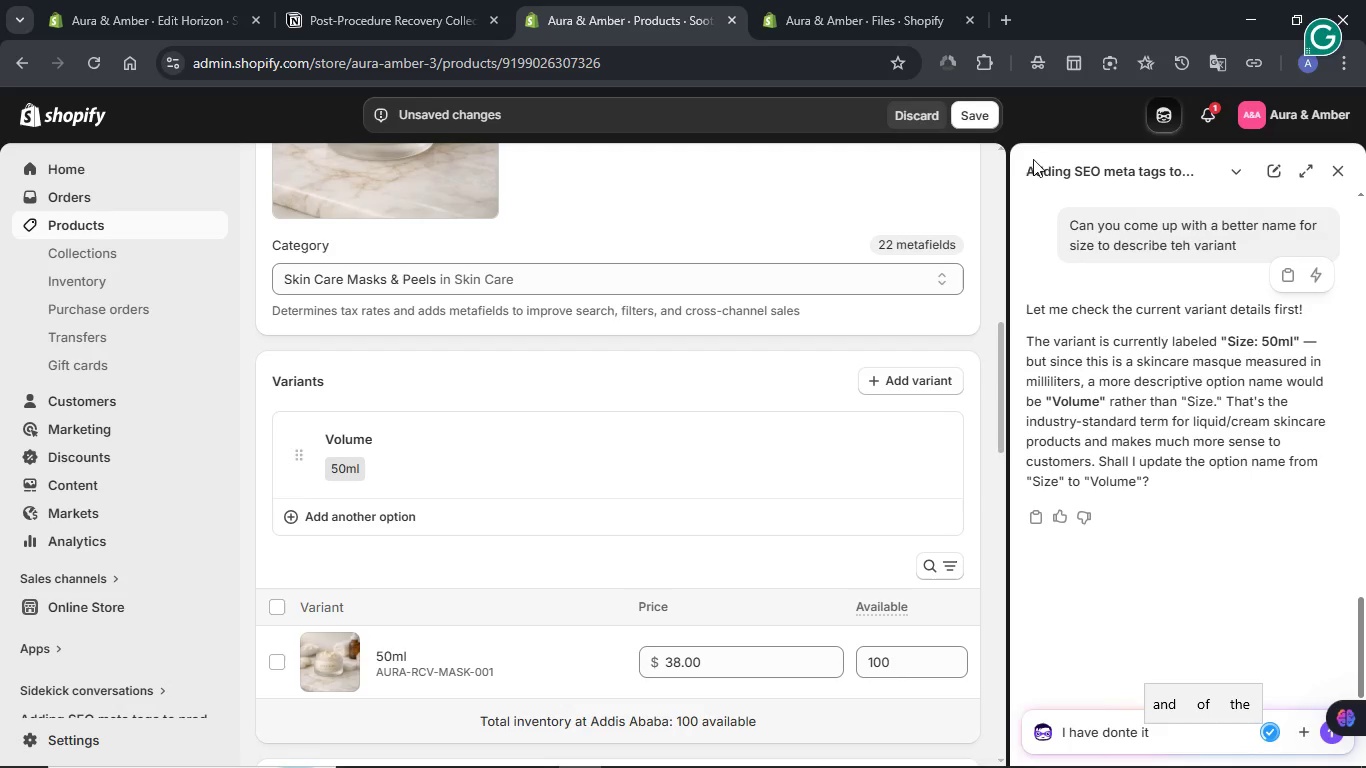 
left_click([983, 110])
 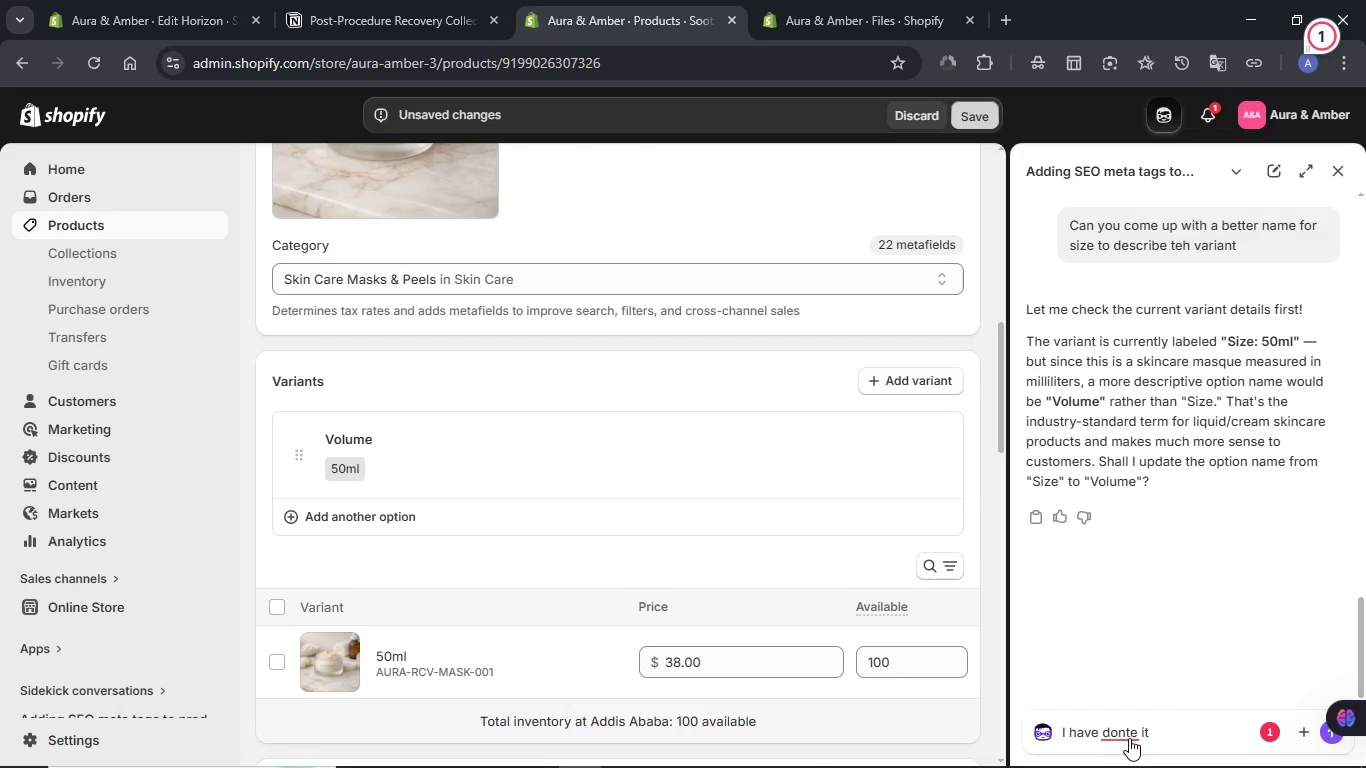 
left_click([1132, 733])
 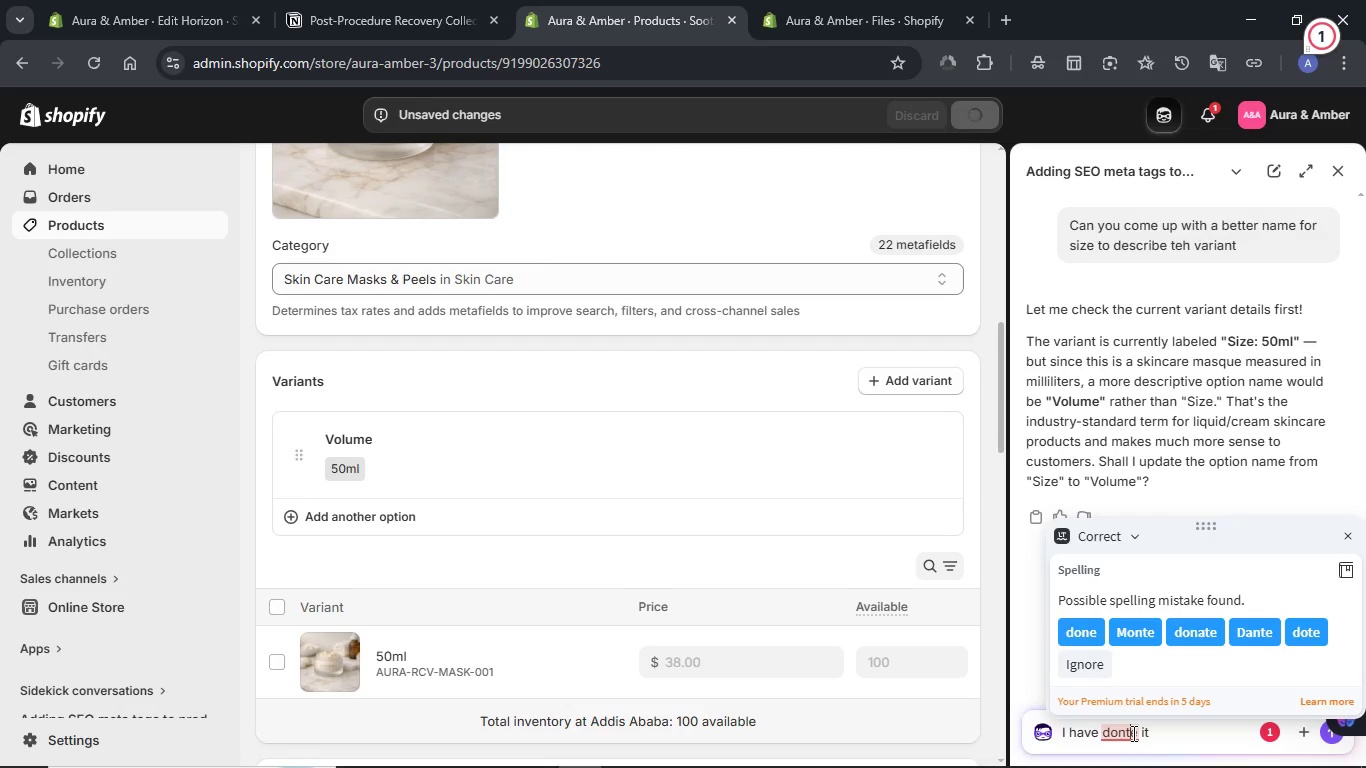 
key(Backspace)
 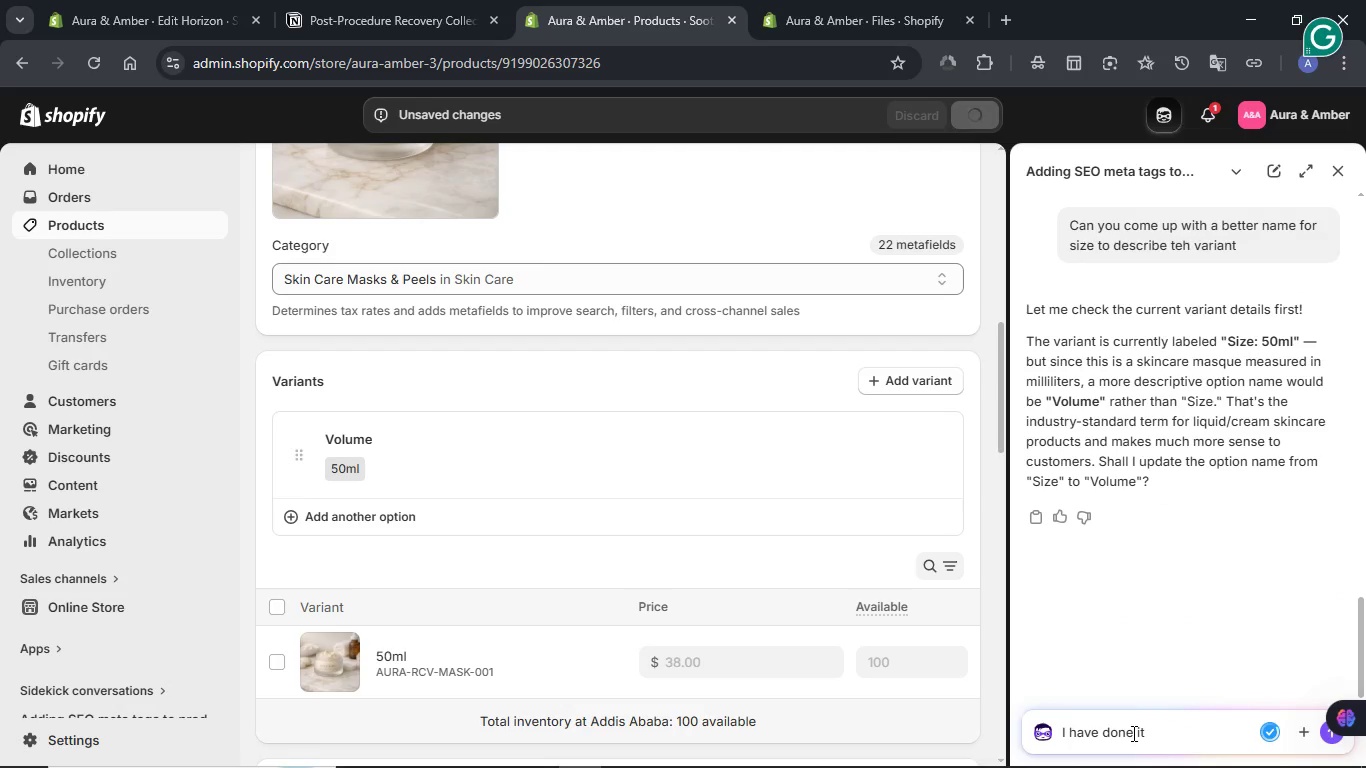 
key(NumpadEnter)
 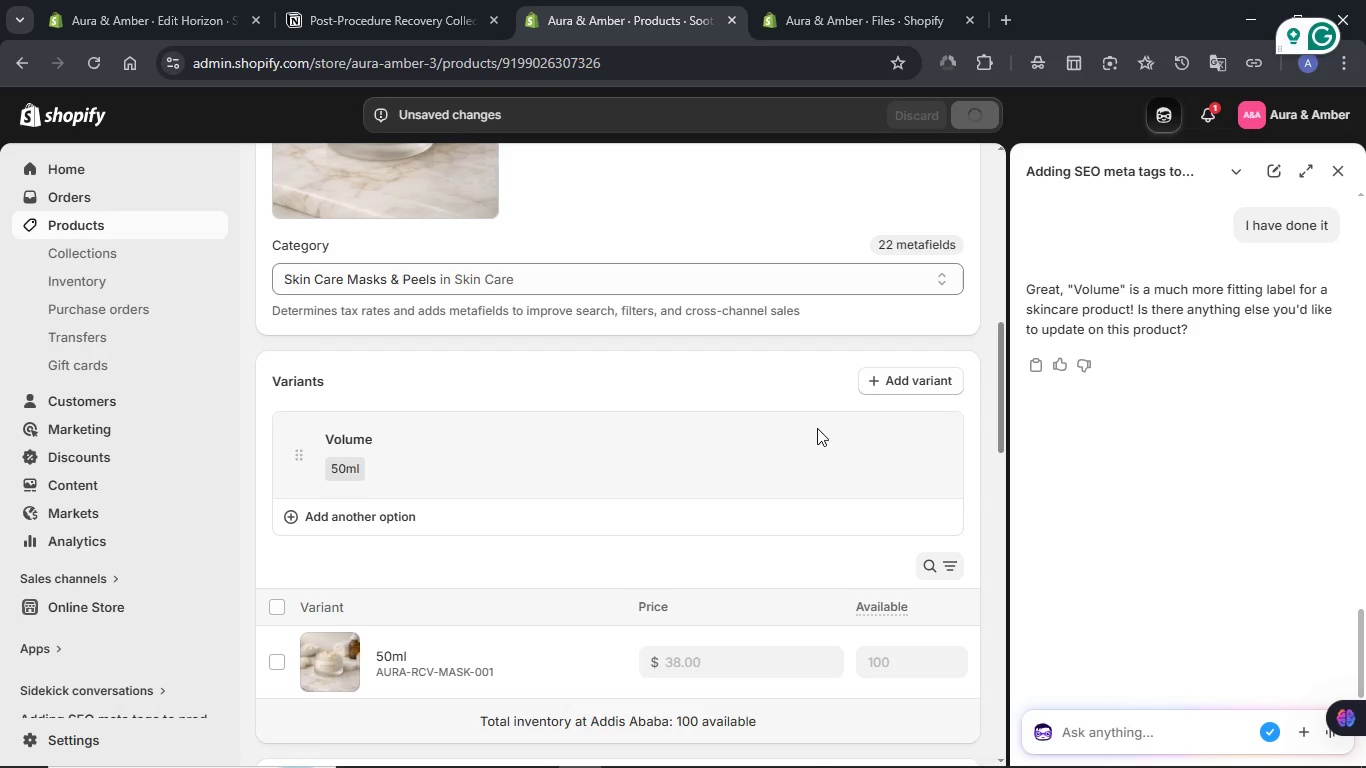 
wait(15.06)
 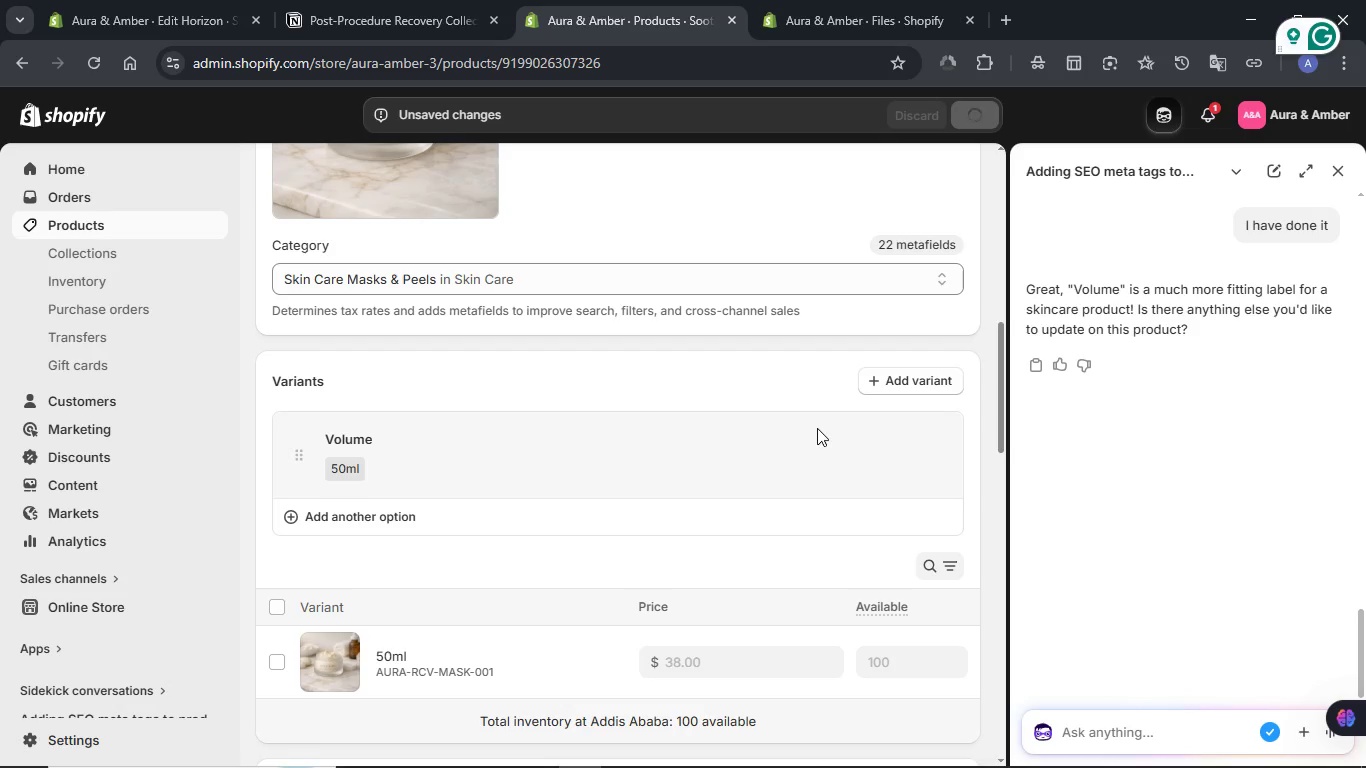 
left_click([1337, 176])
 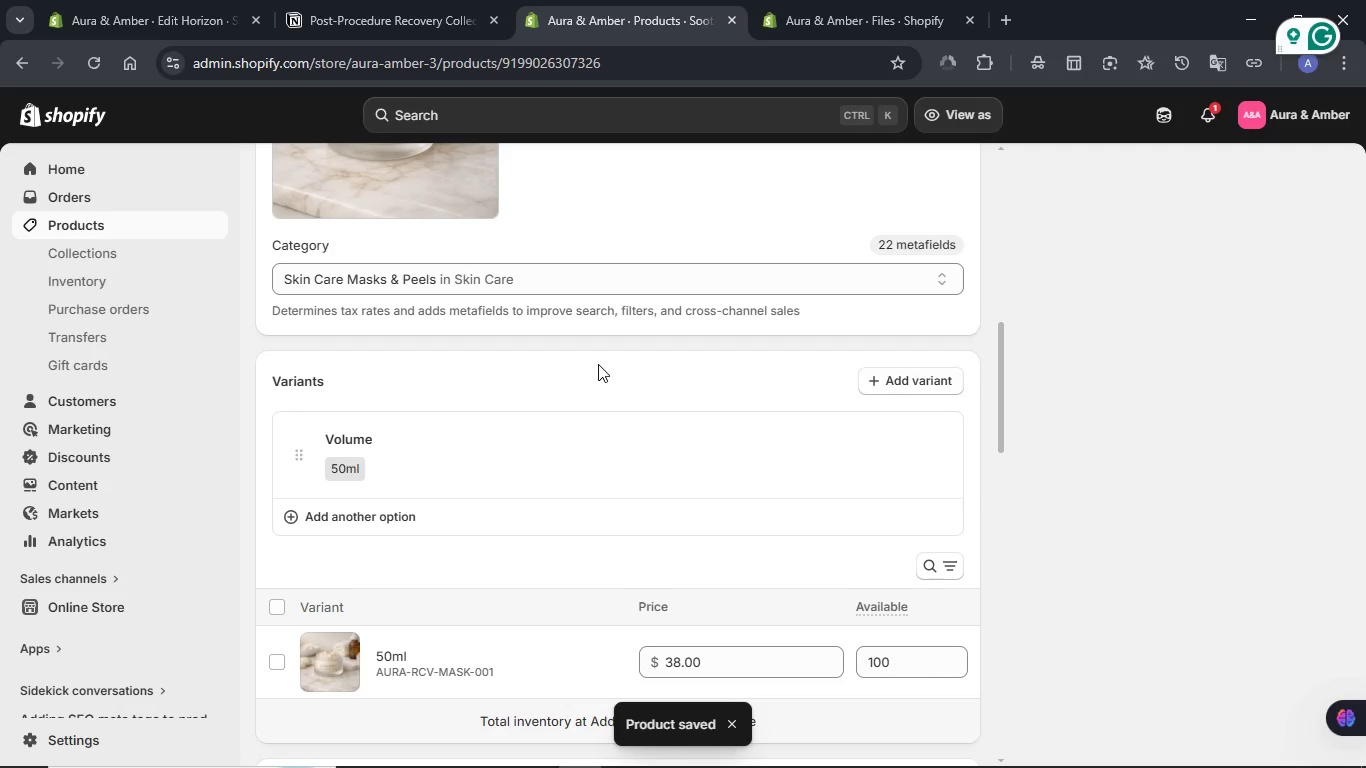 
scroll: coordinate [598, 364], scroll_direction: up, amount: 4.0
 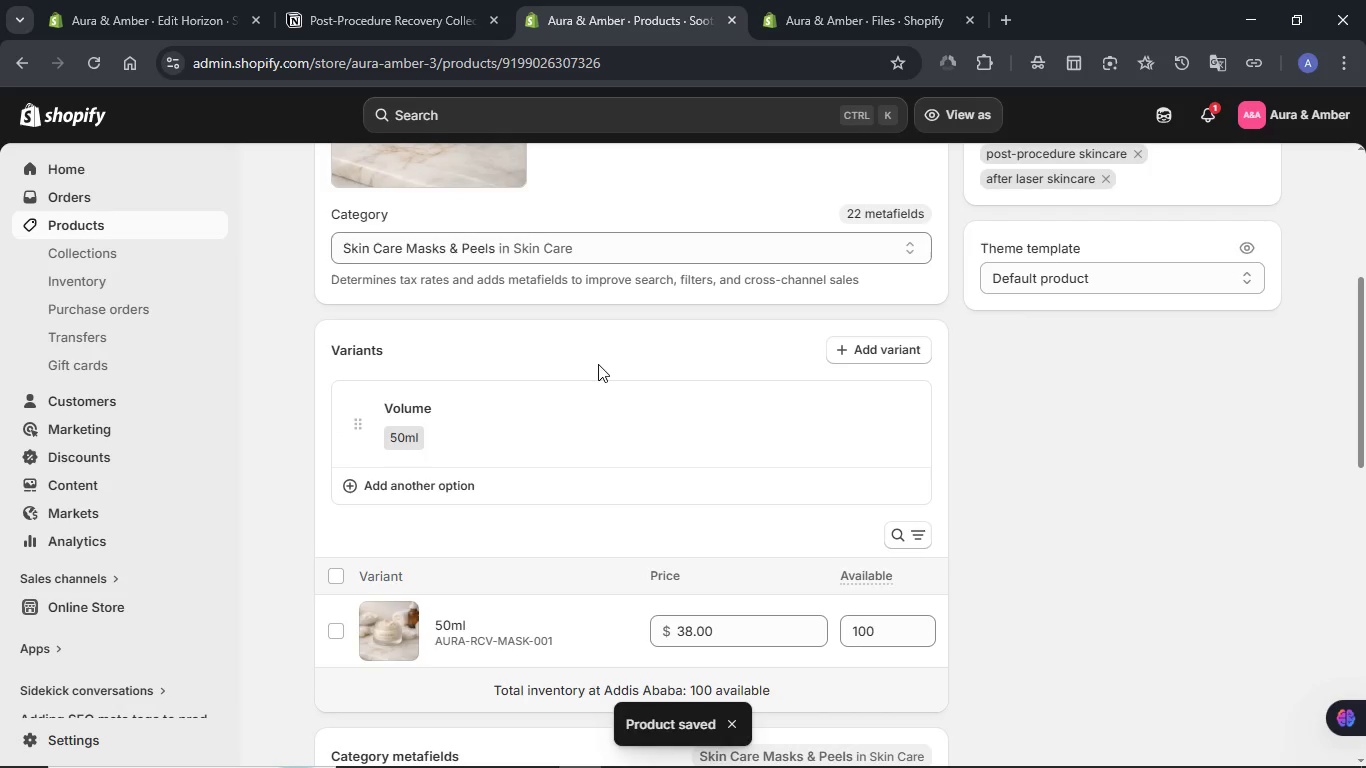 
scroll: coordinate [598, 364], scroll_direction: down, amount: 3.0
 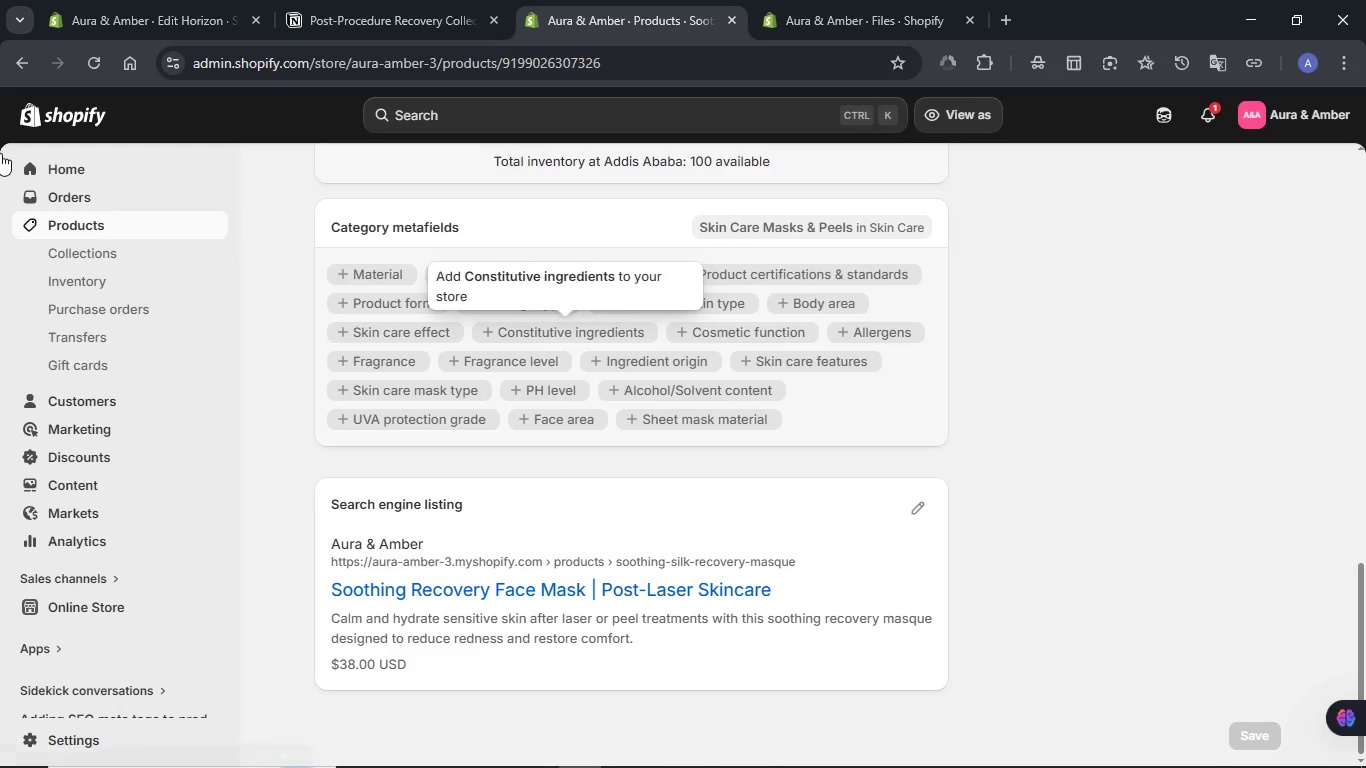 
left_click([74, 225])
 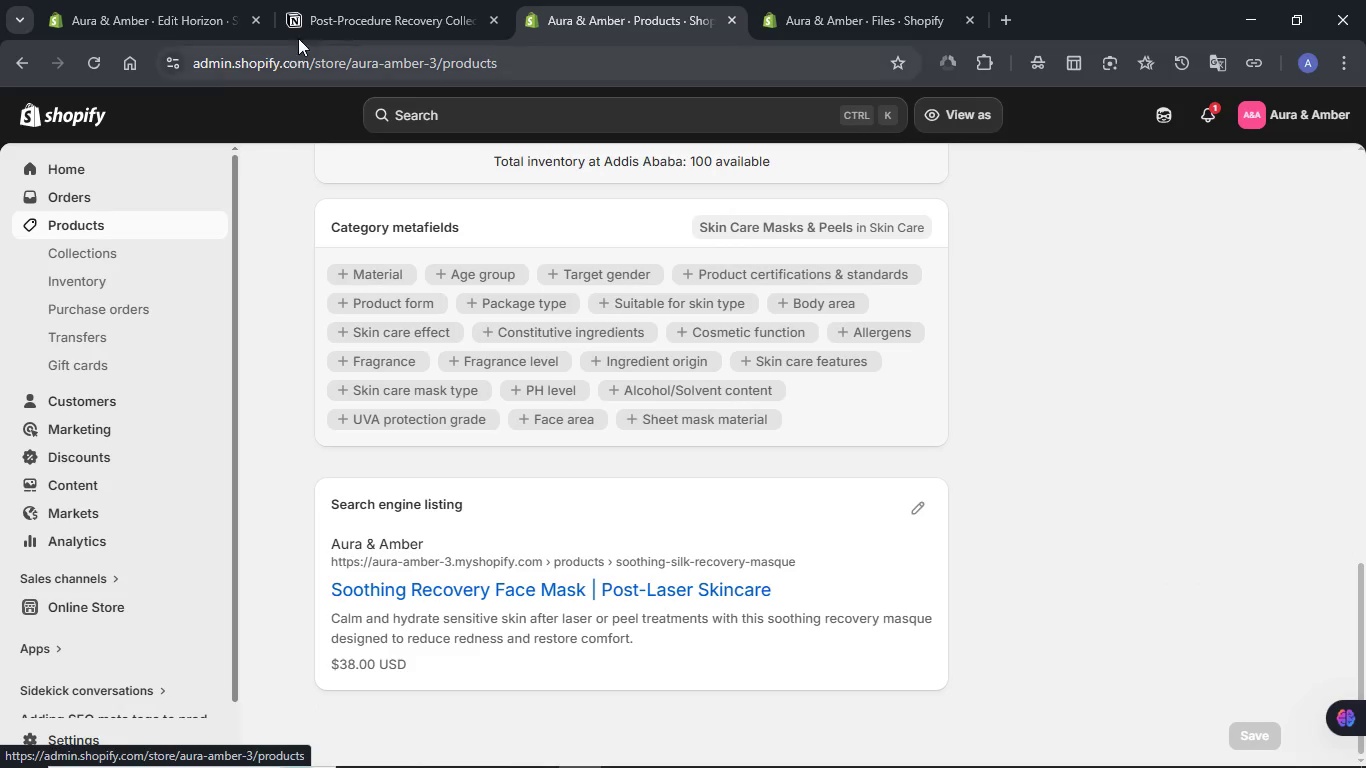 
left_click([327, 18])
 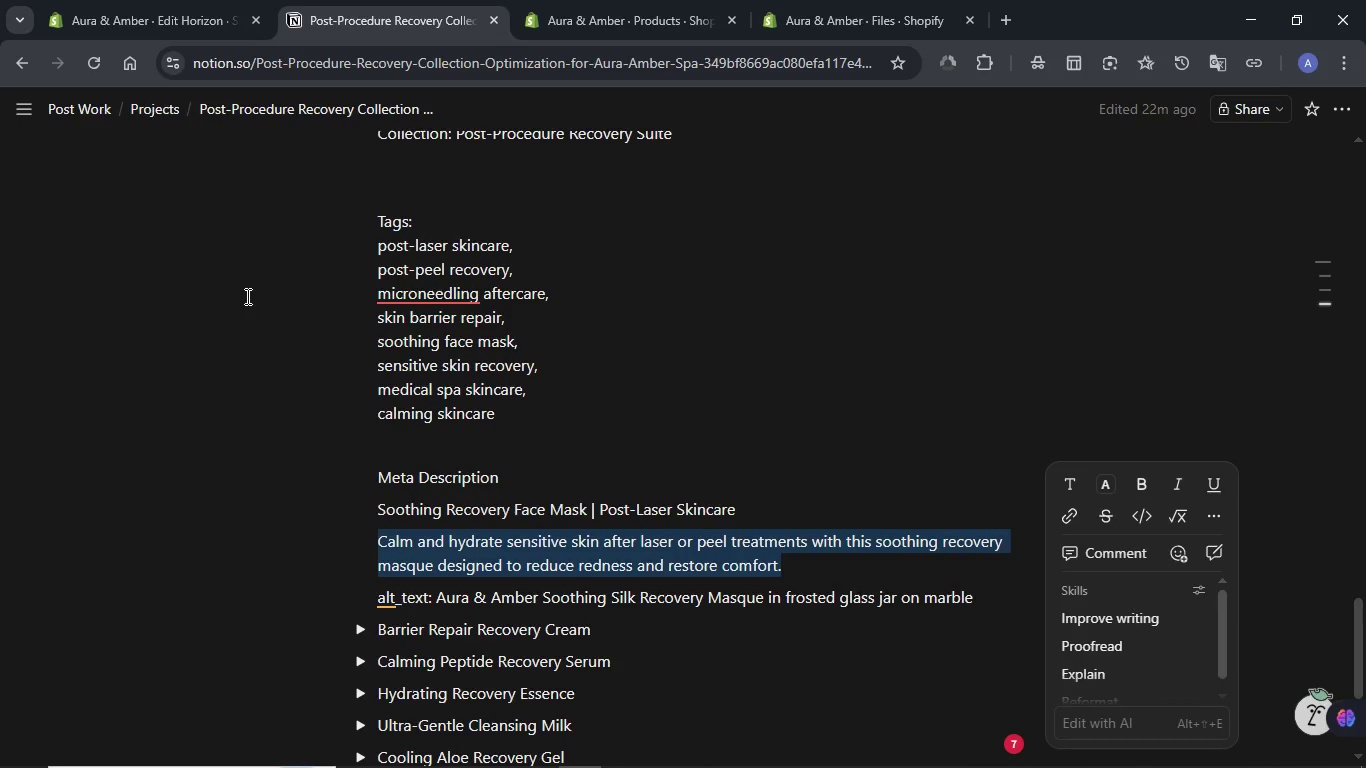 
scroll: coordinate [263, 305], scroll_direction: up, amount: 15.0
 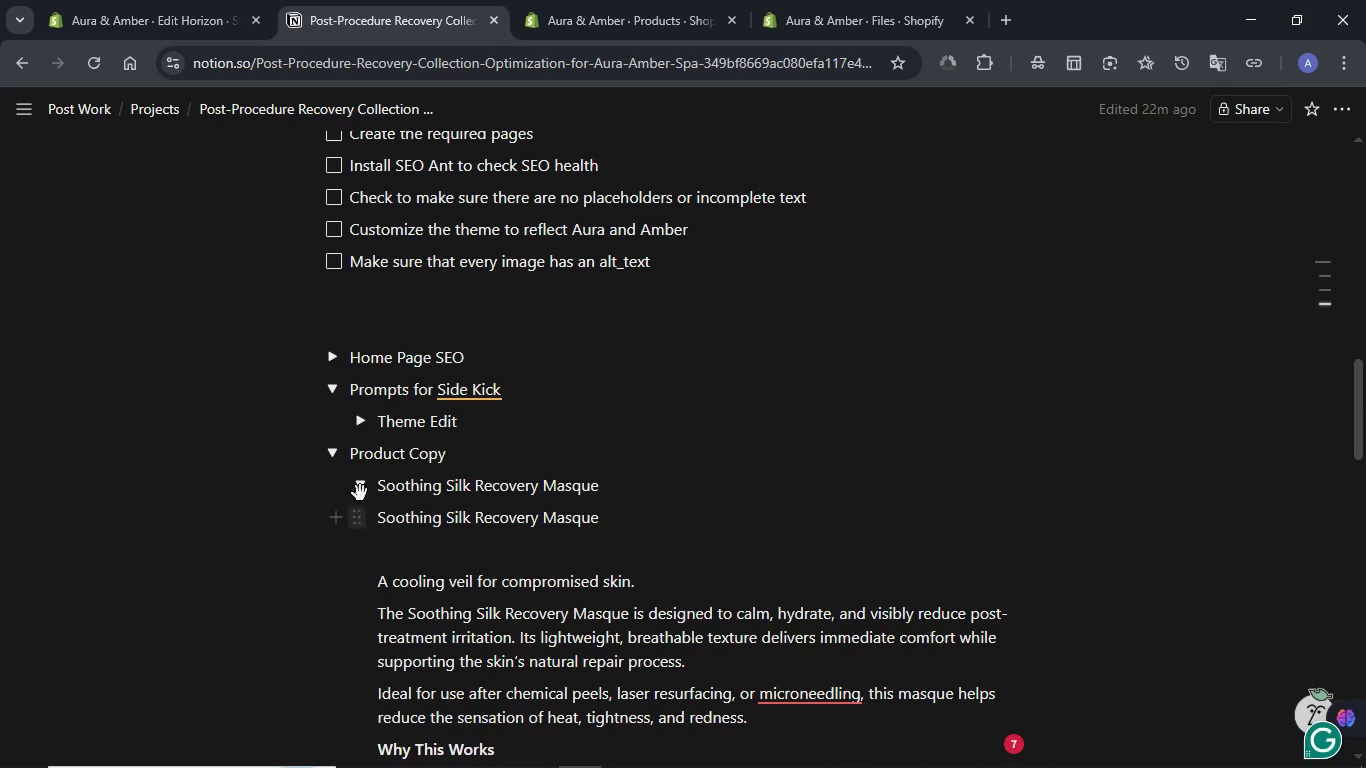 
left_click([360, 489])
 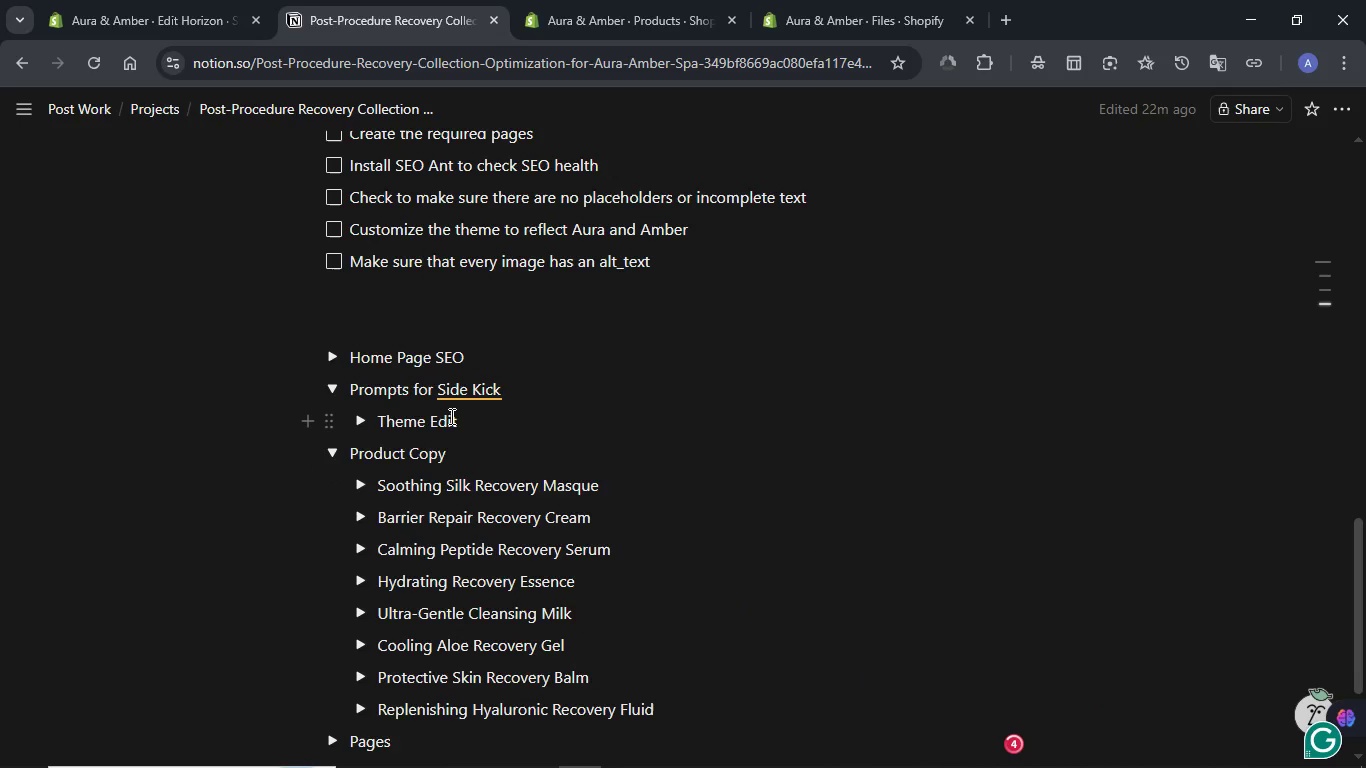 
scroll: coordinate [450, 416], scroll_direction: down, amount: 2.0
 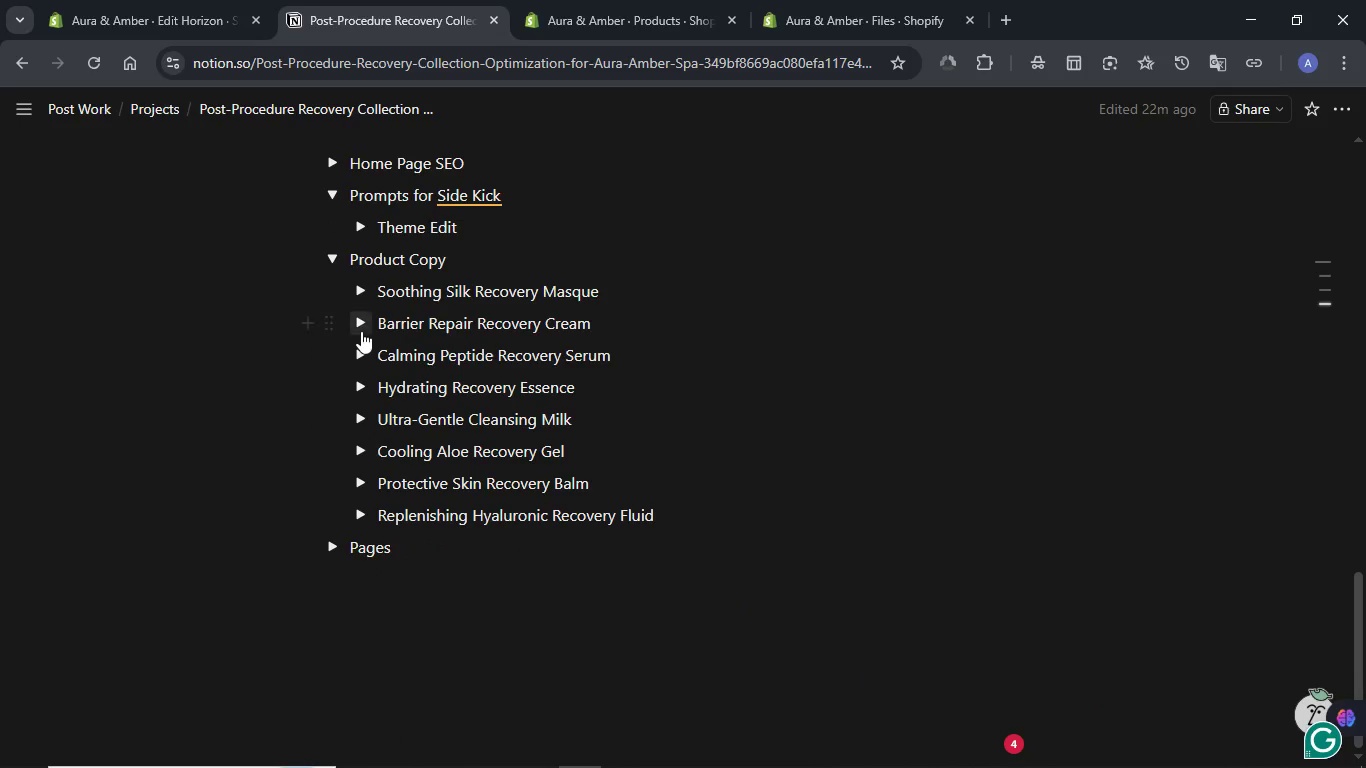 
left_click([360, 331])
 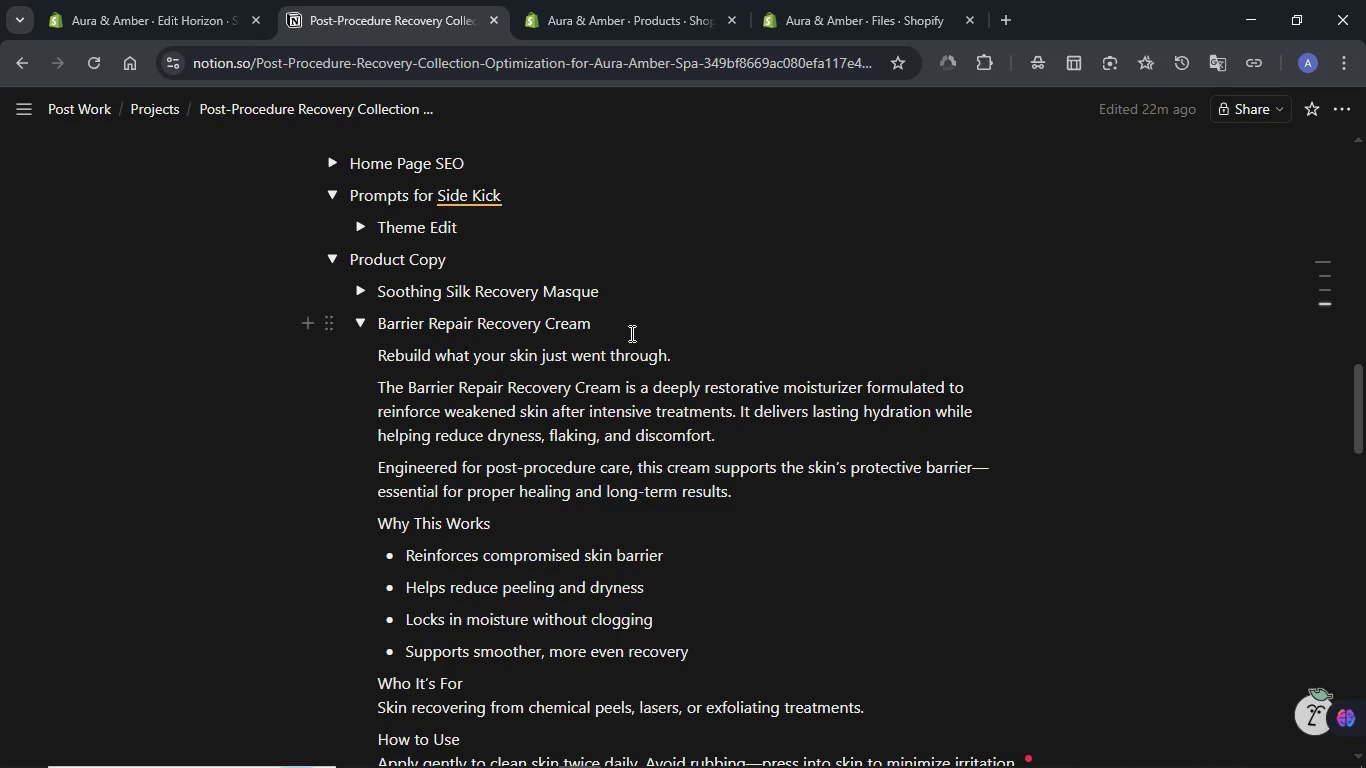 
left_click_drag(start_coordinate=[610, 328], to_coordinate=[380, 328])
 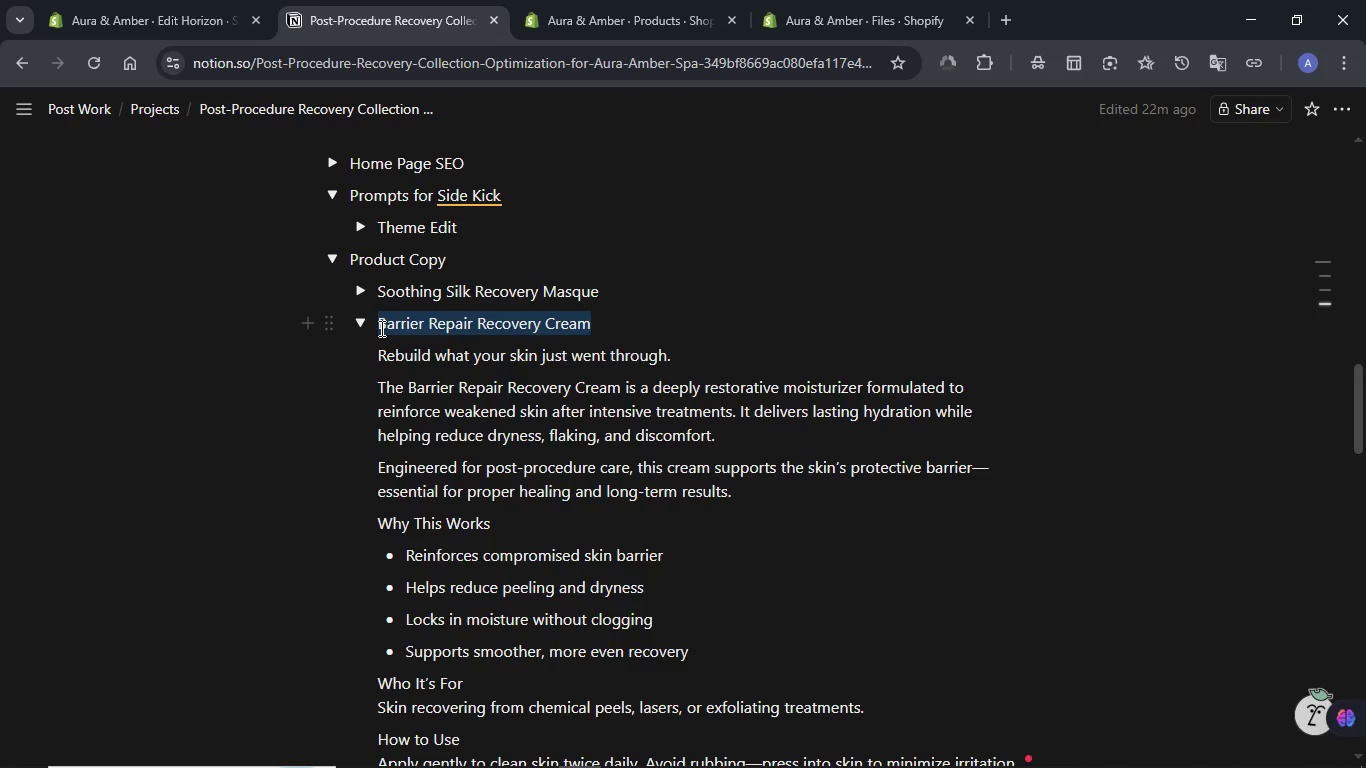 
key(Control+C)
 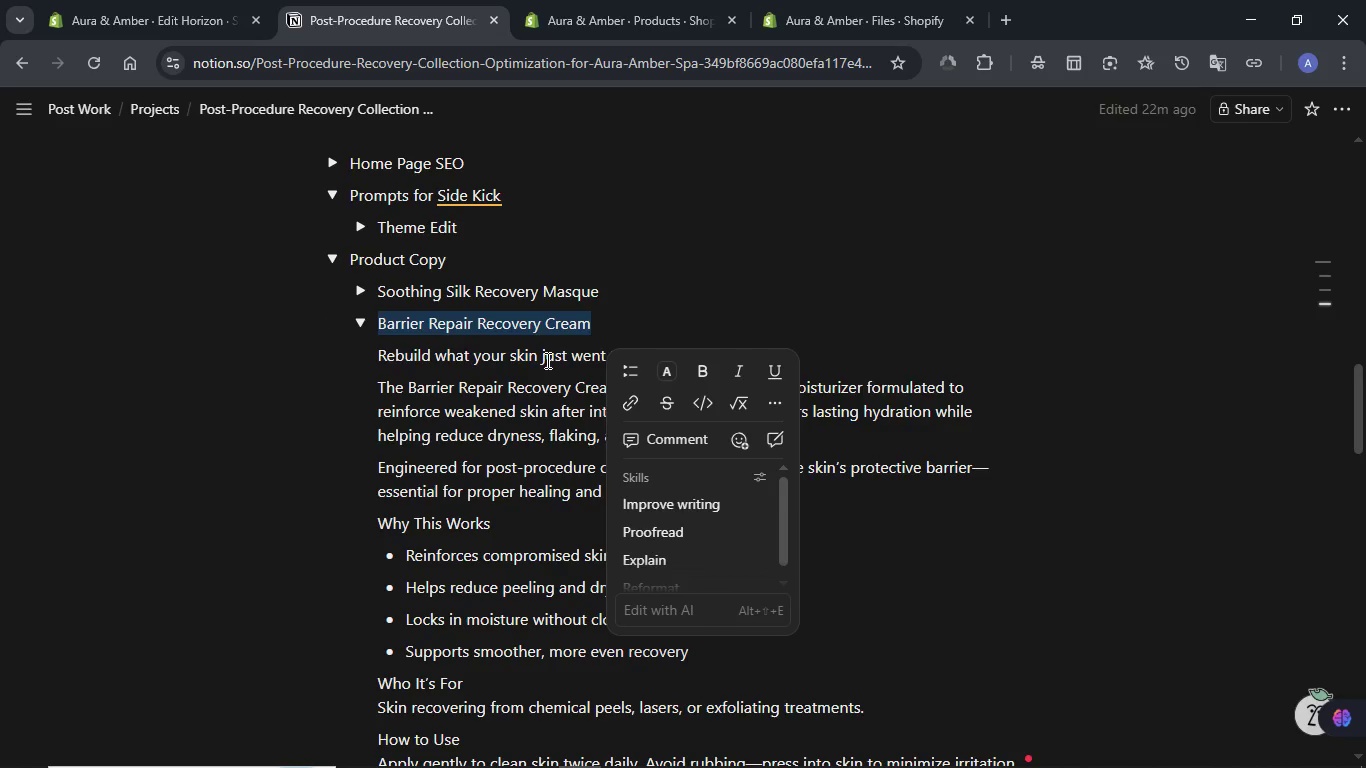 
left_click([469, 359])
 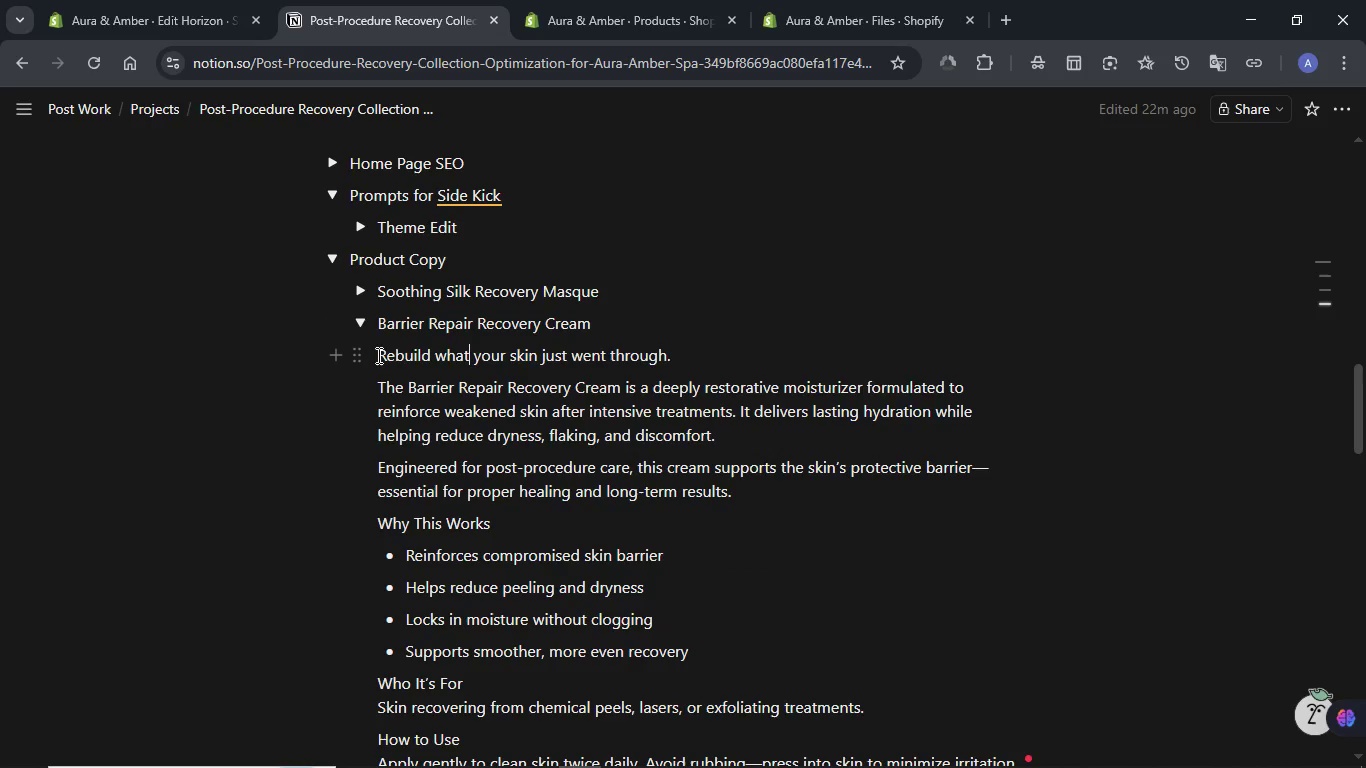 
left_click_drag(start_coordinate=[375, 355], to_coordinate=[1042, 539])
 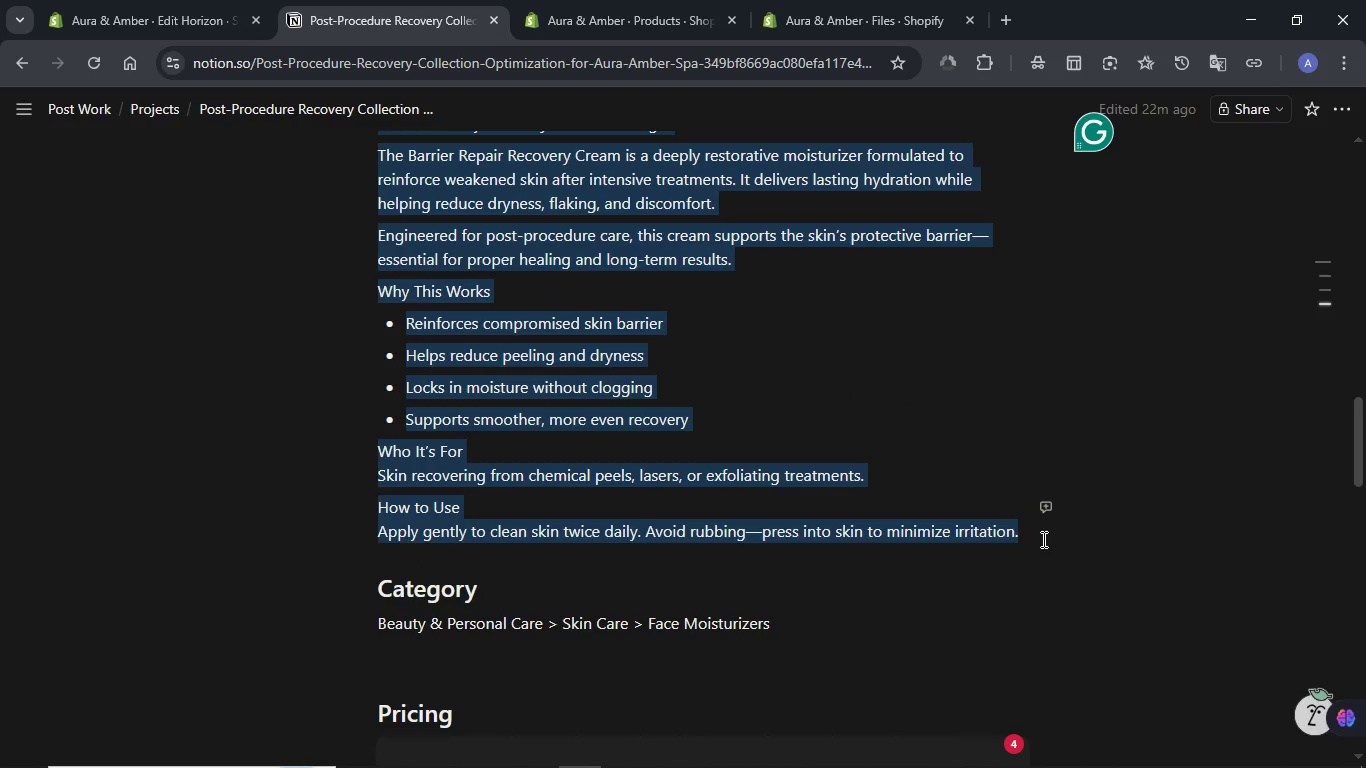 
key(Control+C)
 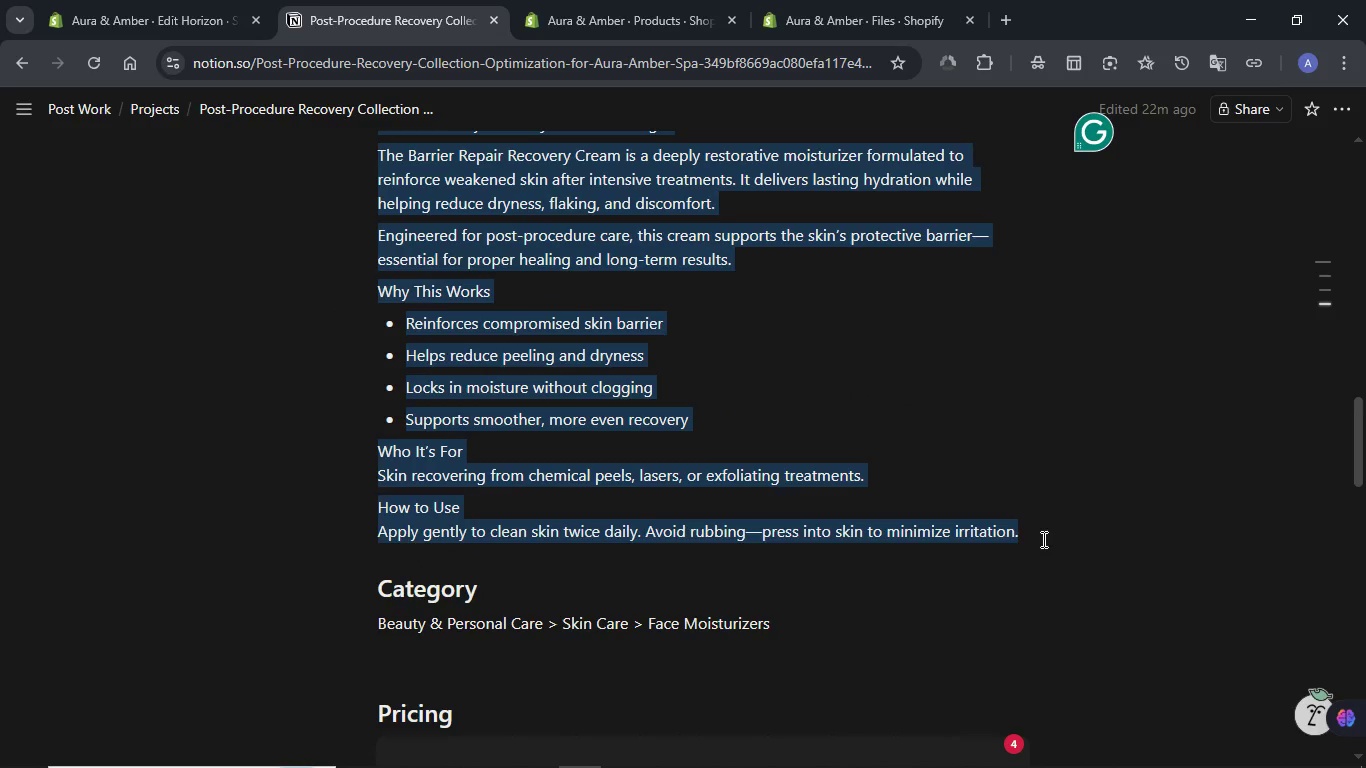 
left_click([618, 3])
 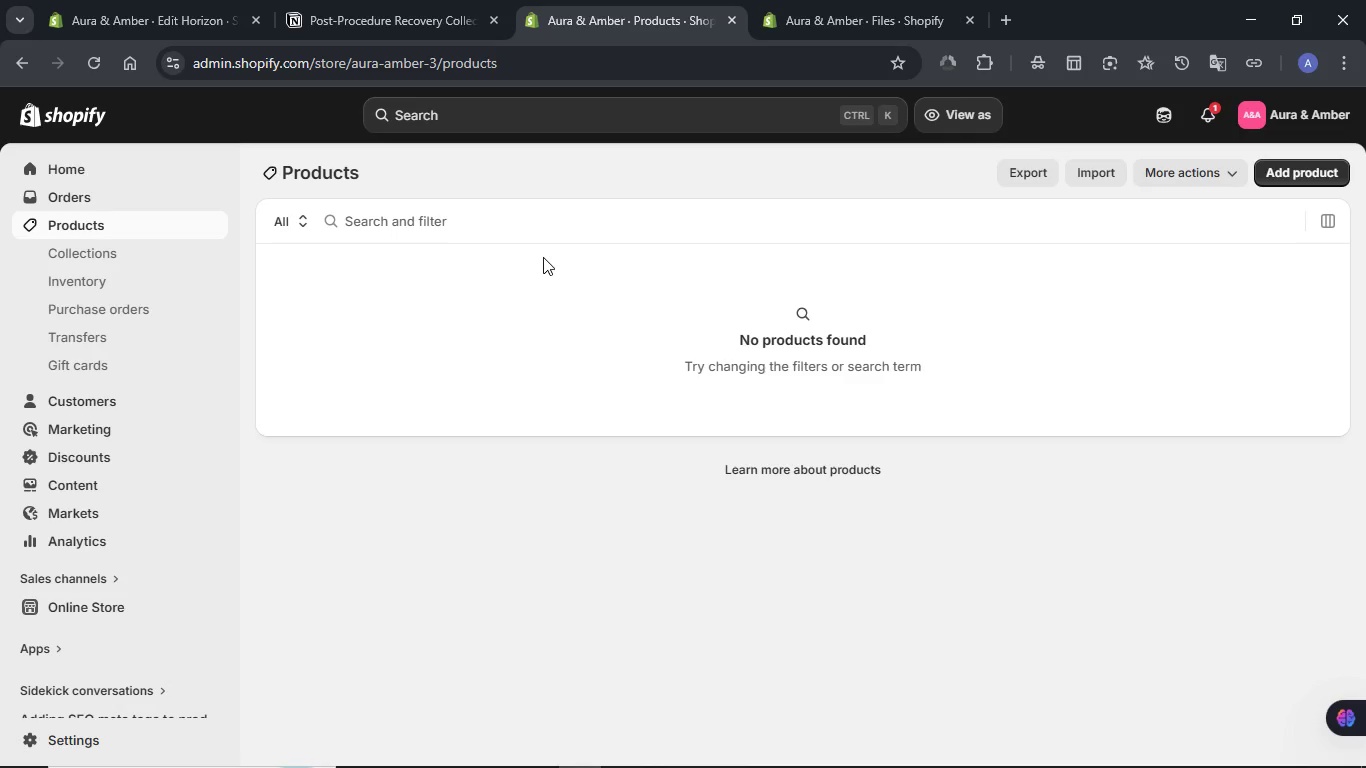 
wait(5.91)
 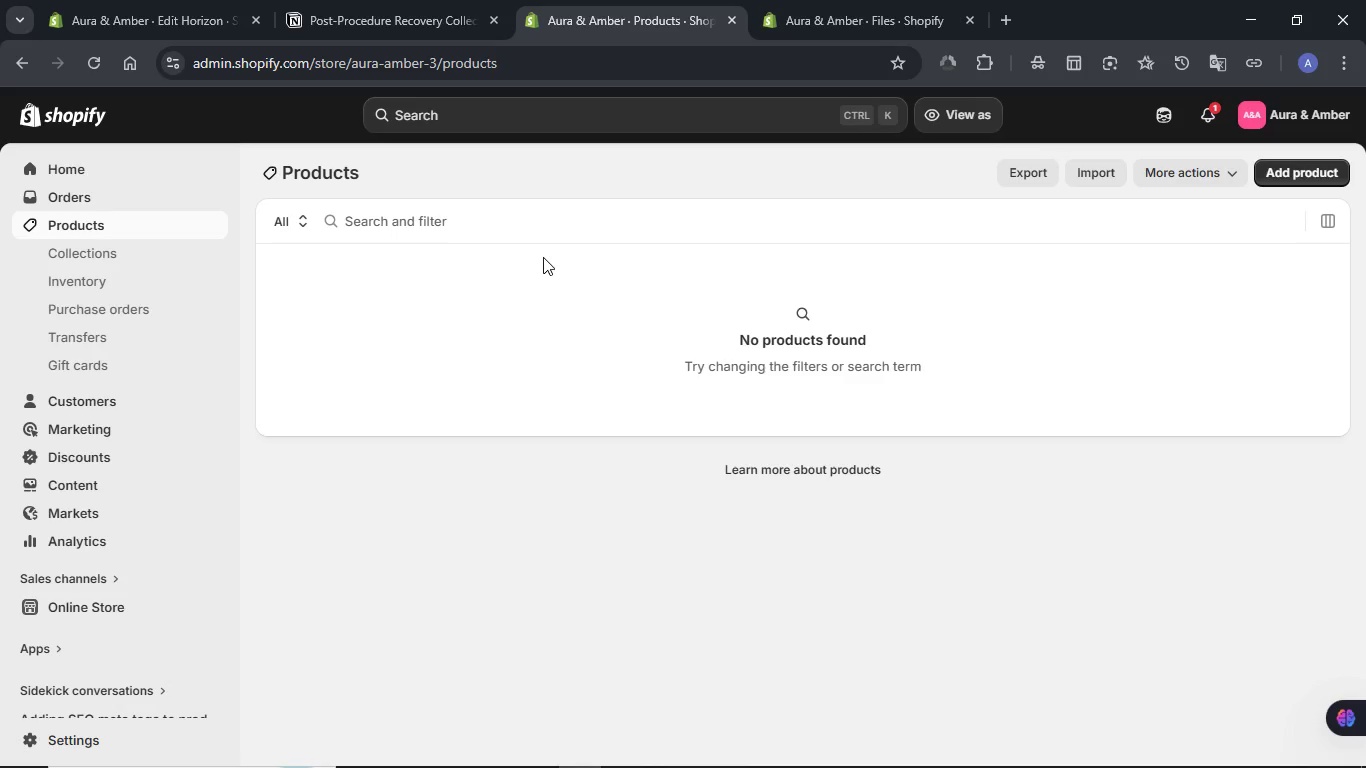 
left_click([95, 64])
 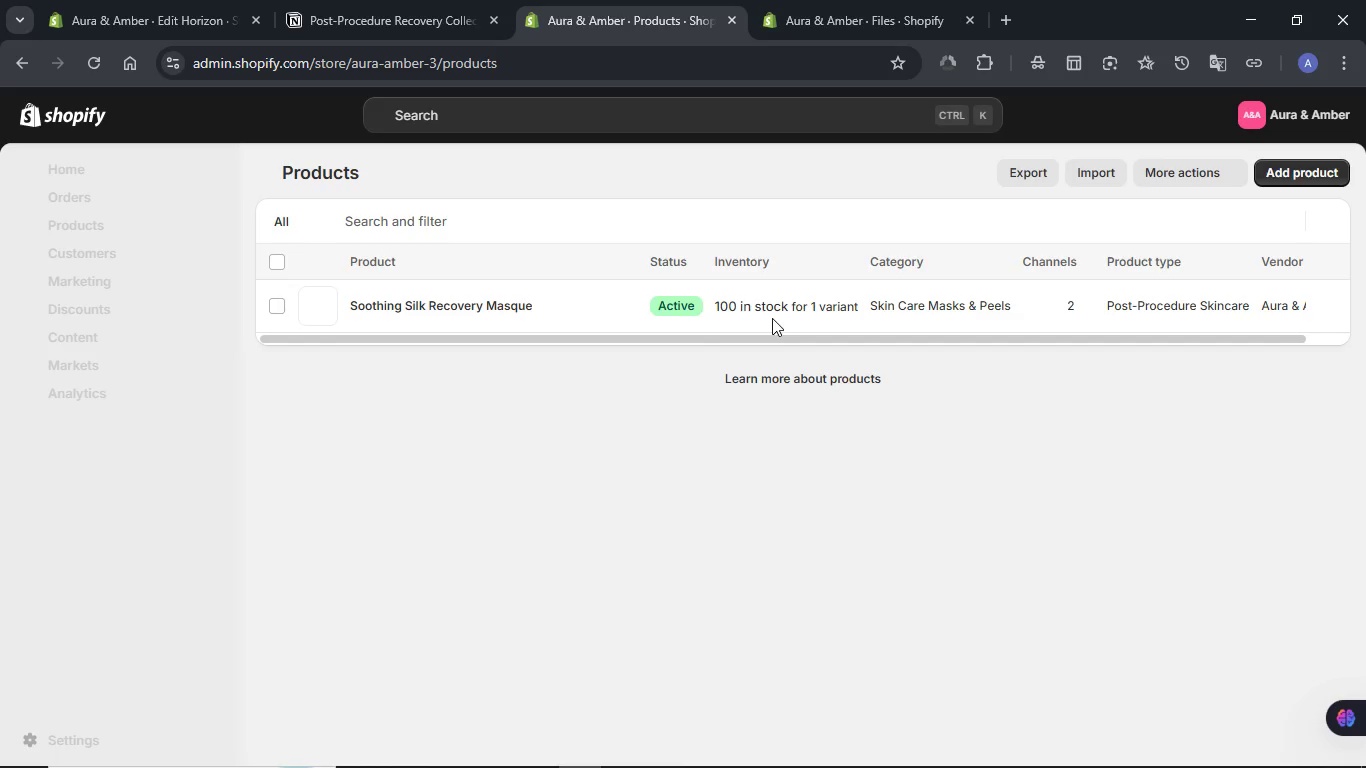 
wait(15.42)
 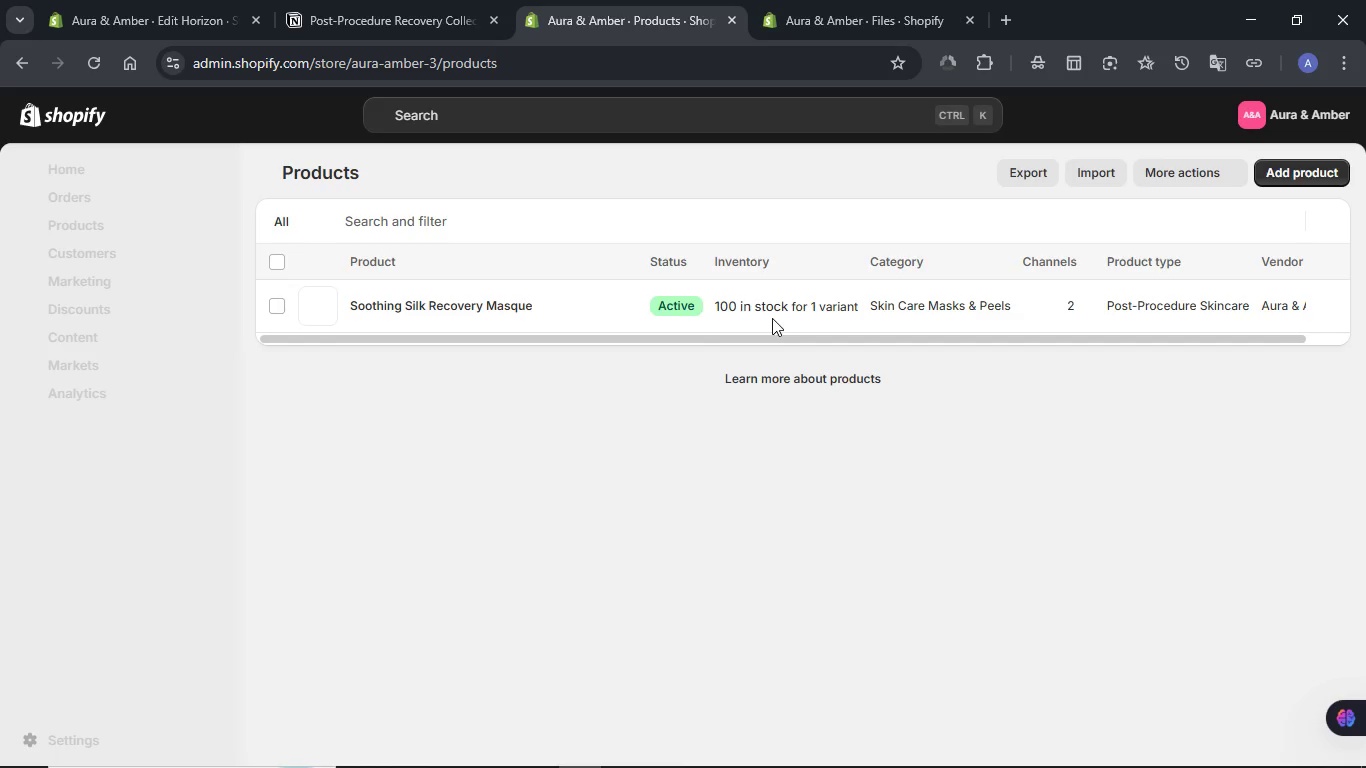 
left_click([1278, 174])
 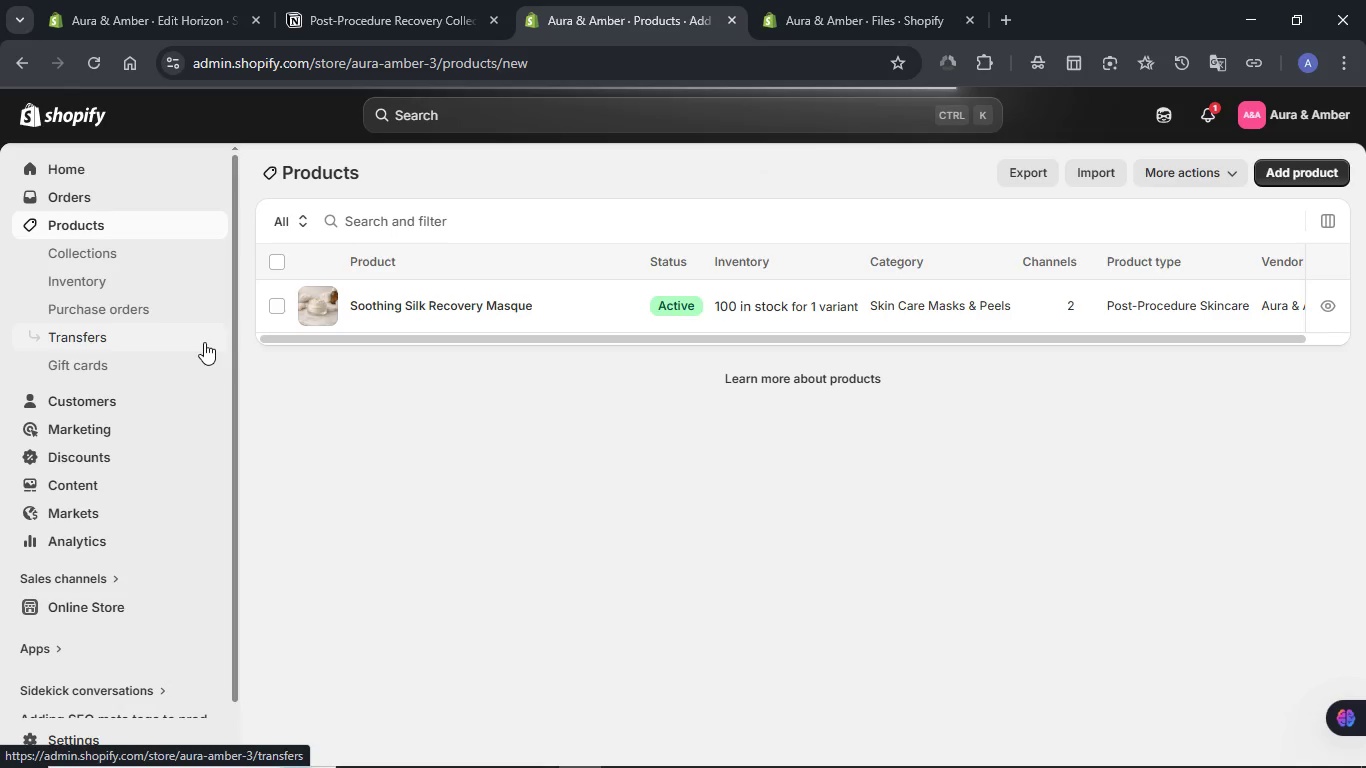 
wait(6.12)
 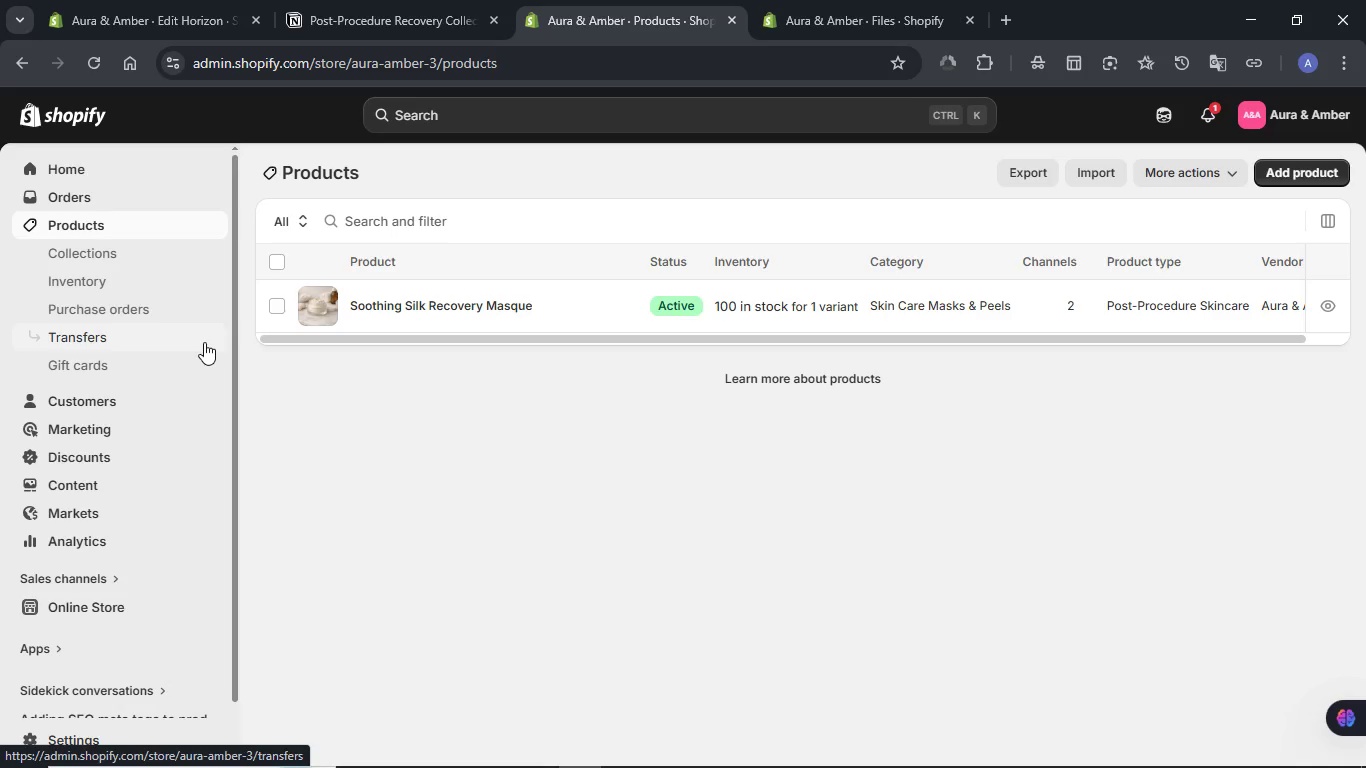 
left_click([418, 250])
 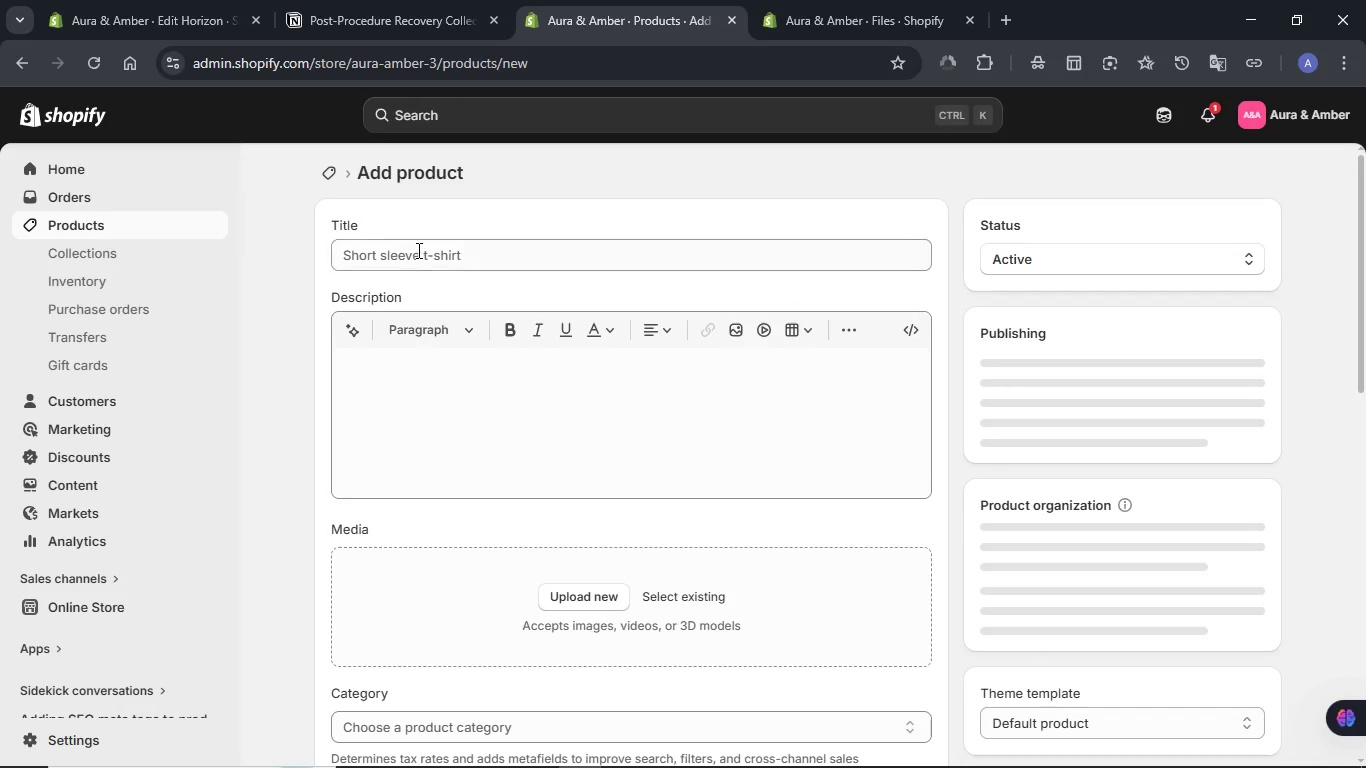 
left_click([416, 252])
 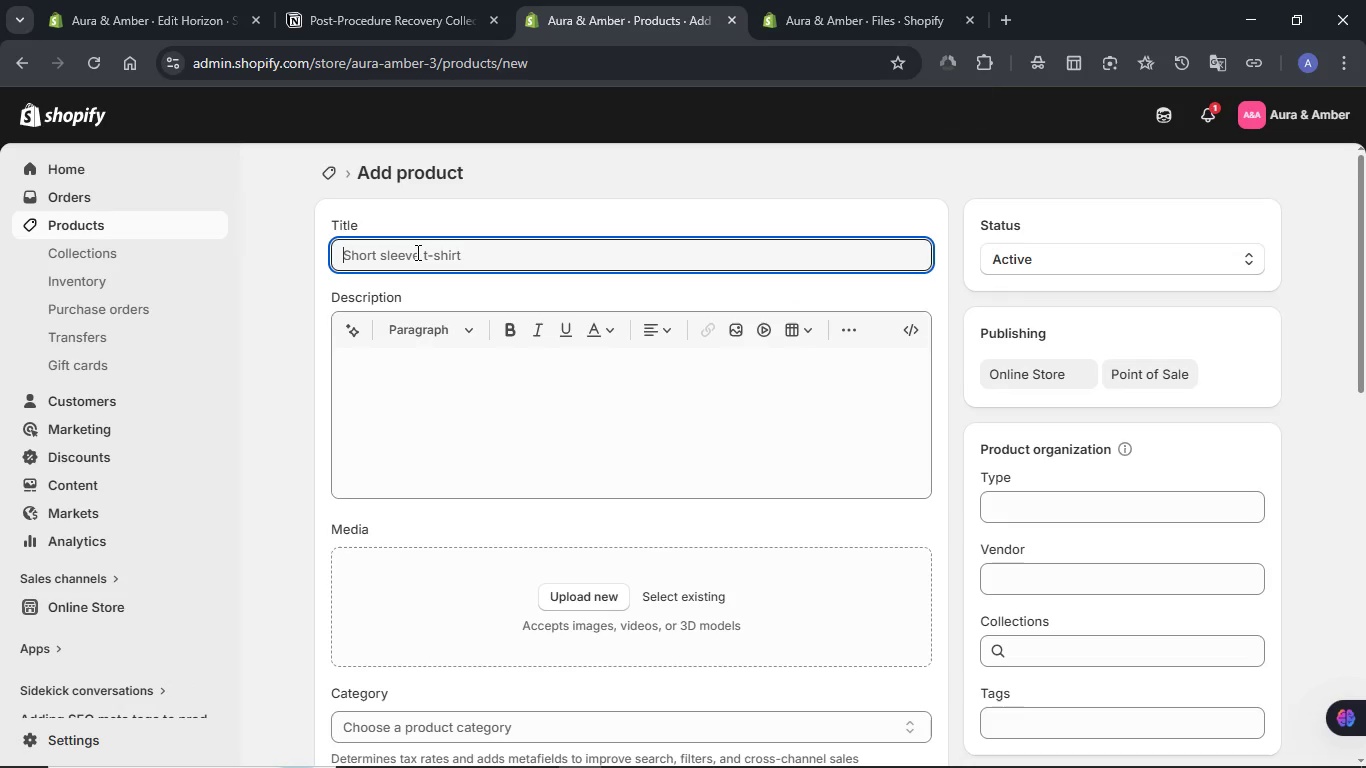 
key(Meta+V)
 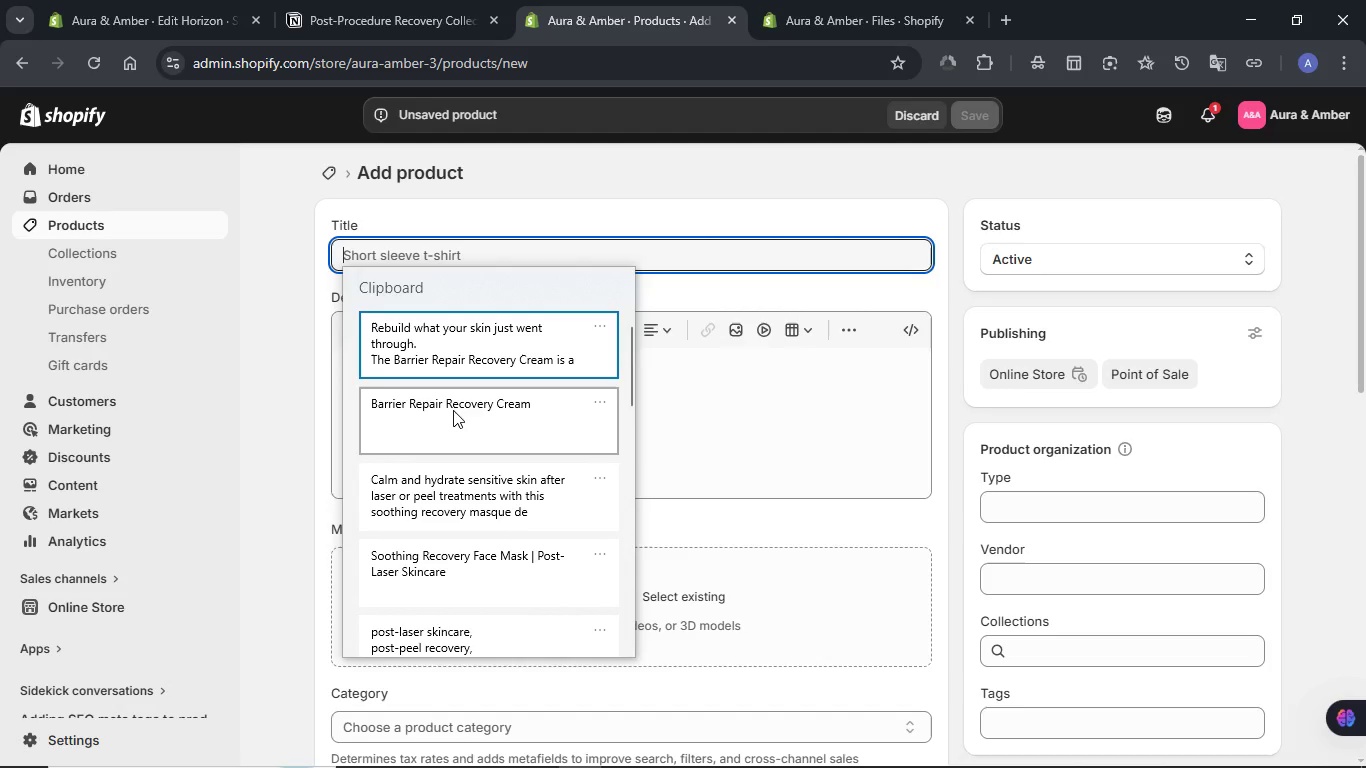 
left_click([453, 410])
 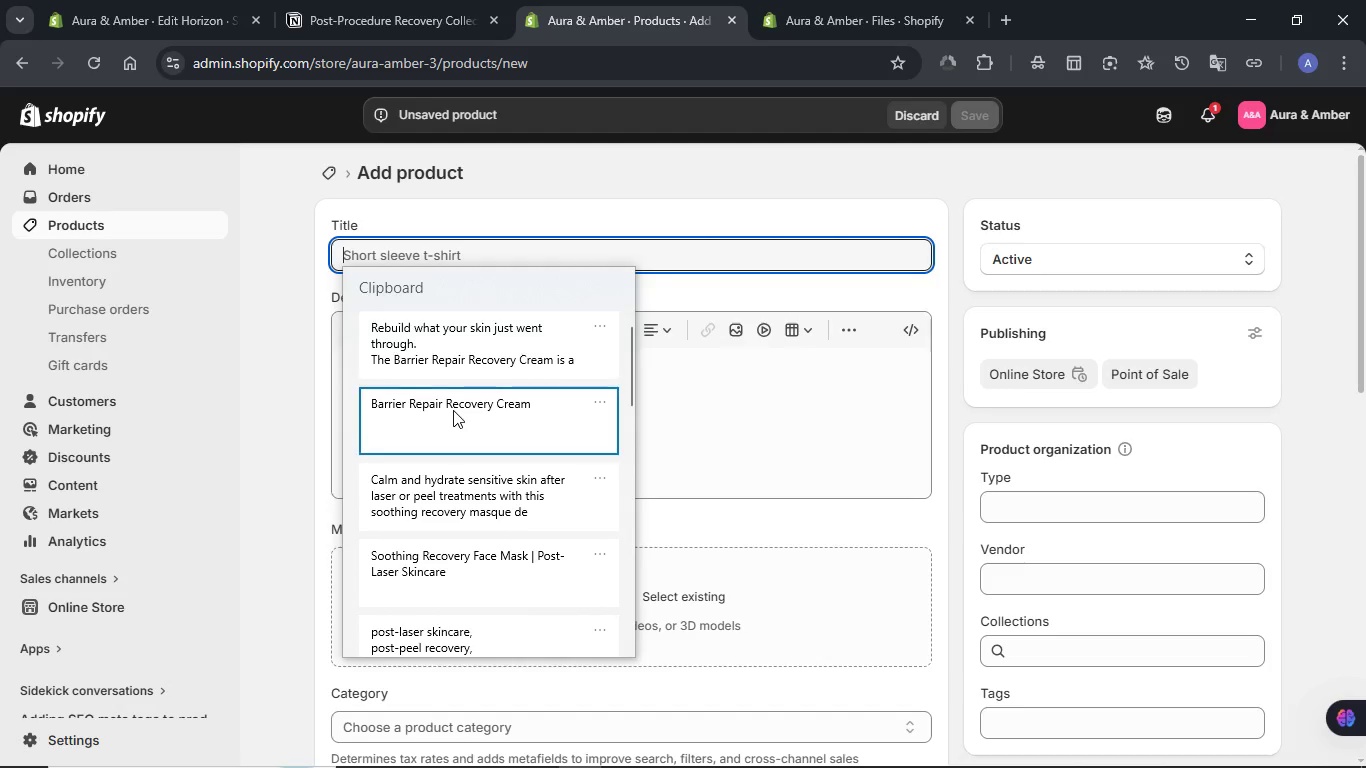 
key(Control+ControlLeft)
 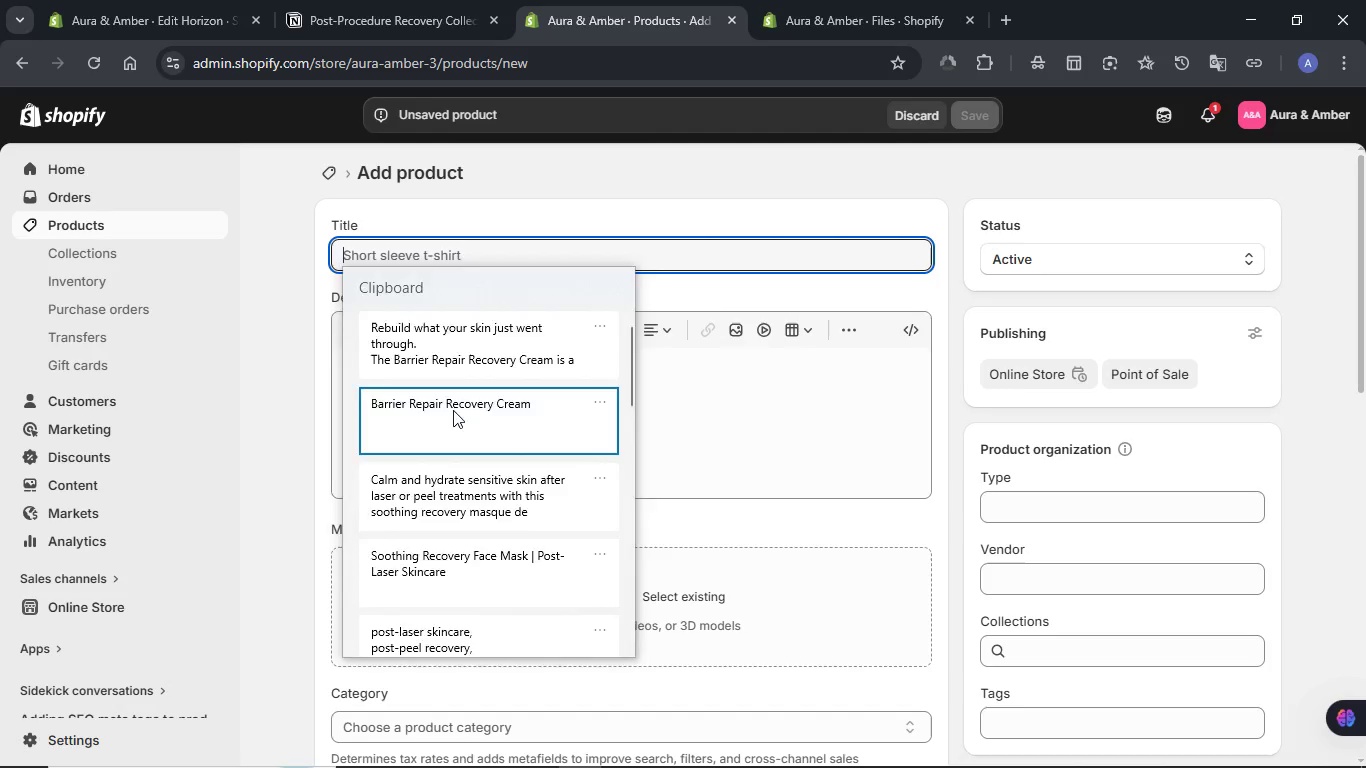 
key(Control+V)
 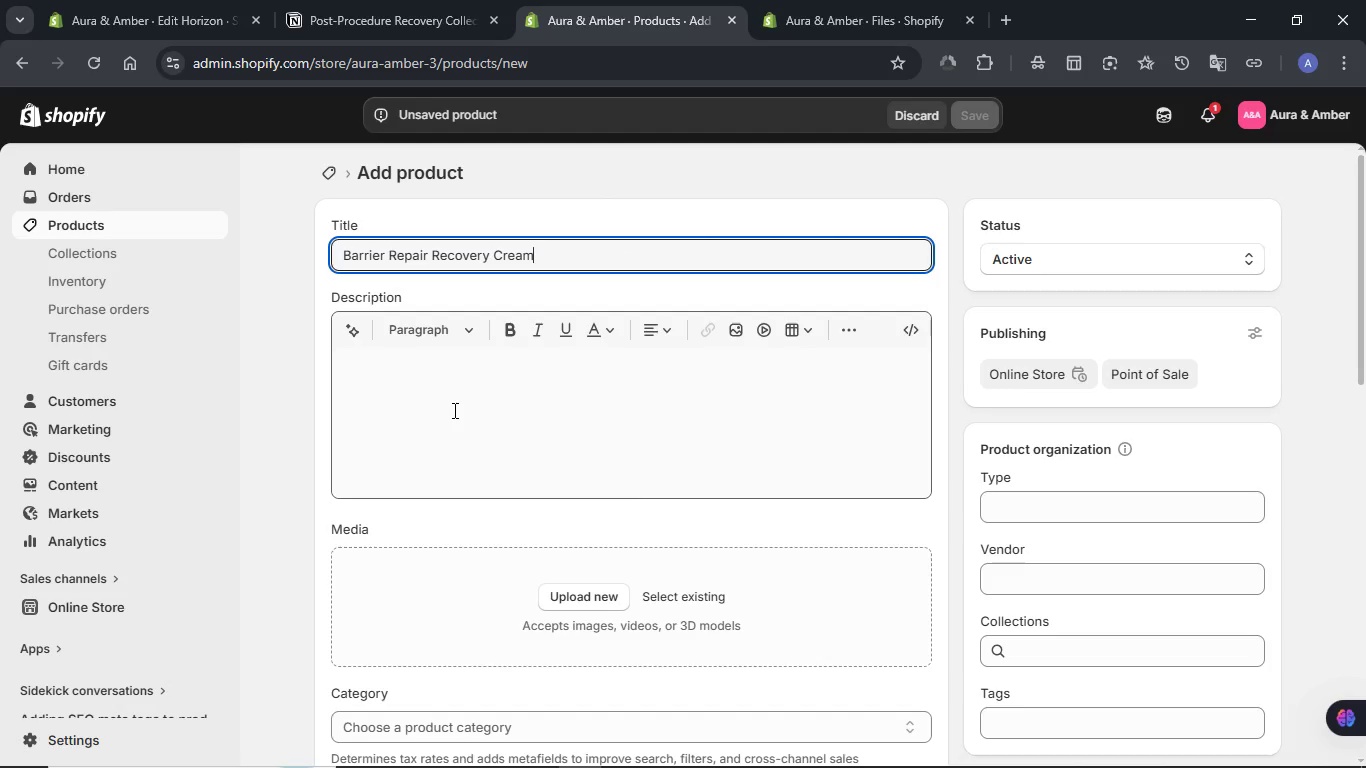 
left_click([453, 410])
 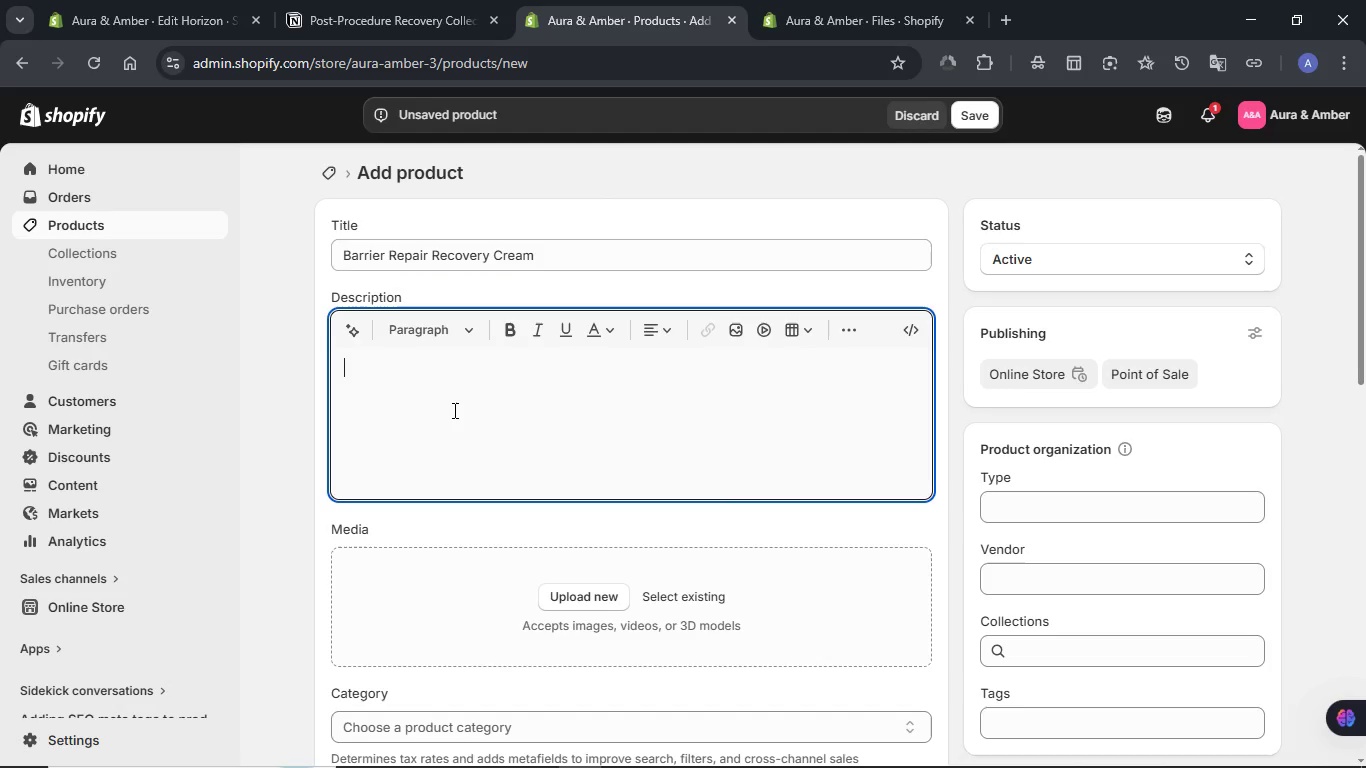 
key(Meta+V)
 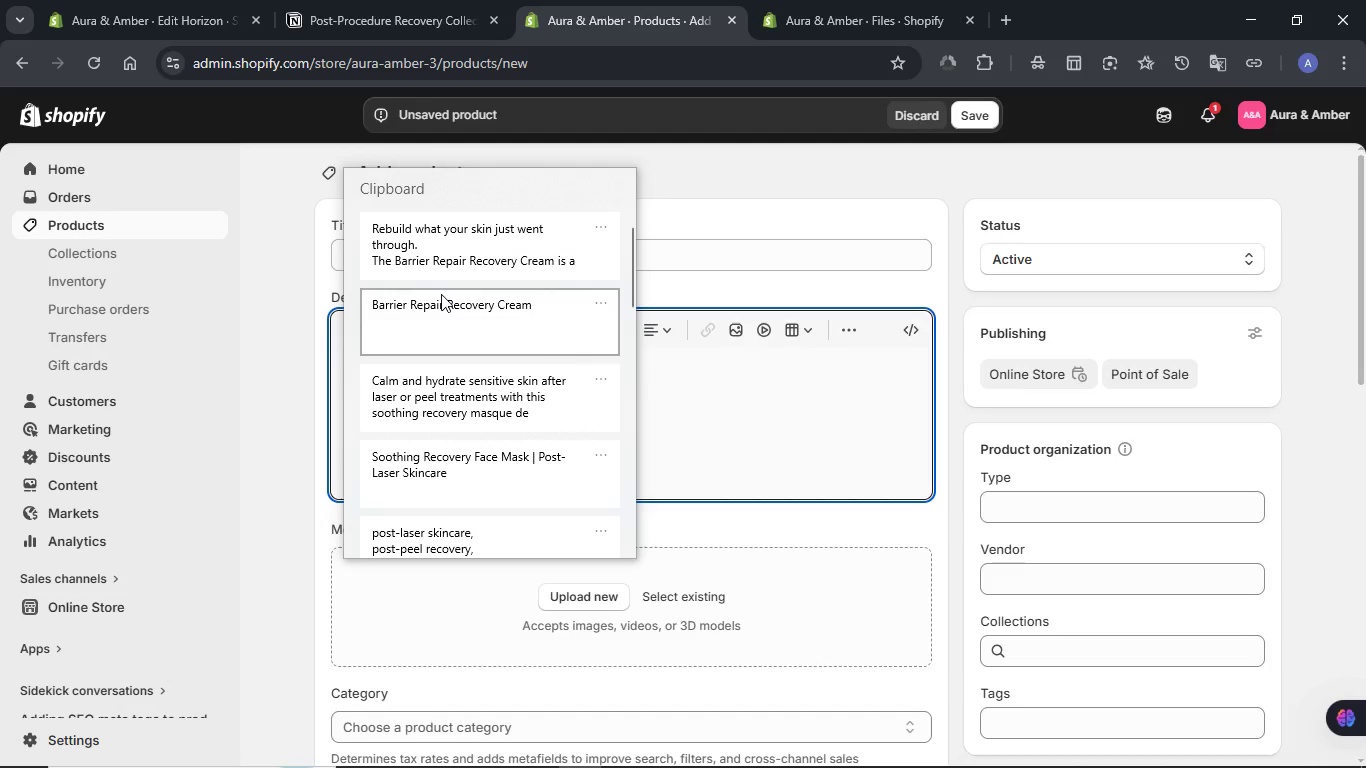 
left_click([435, 254])
 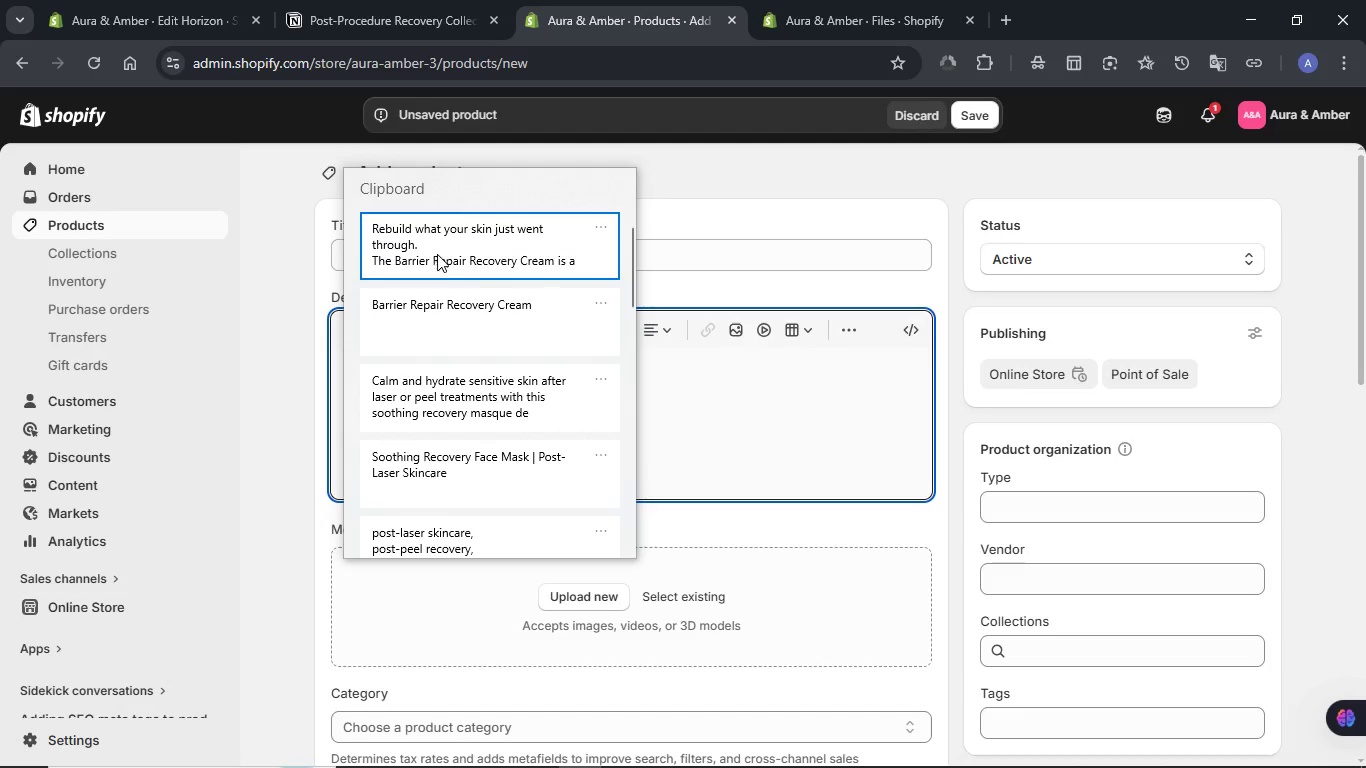 
key(Control+ControlLeft)
 